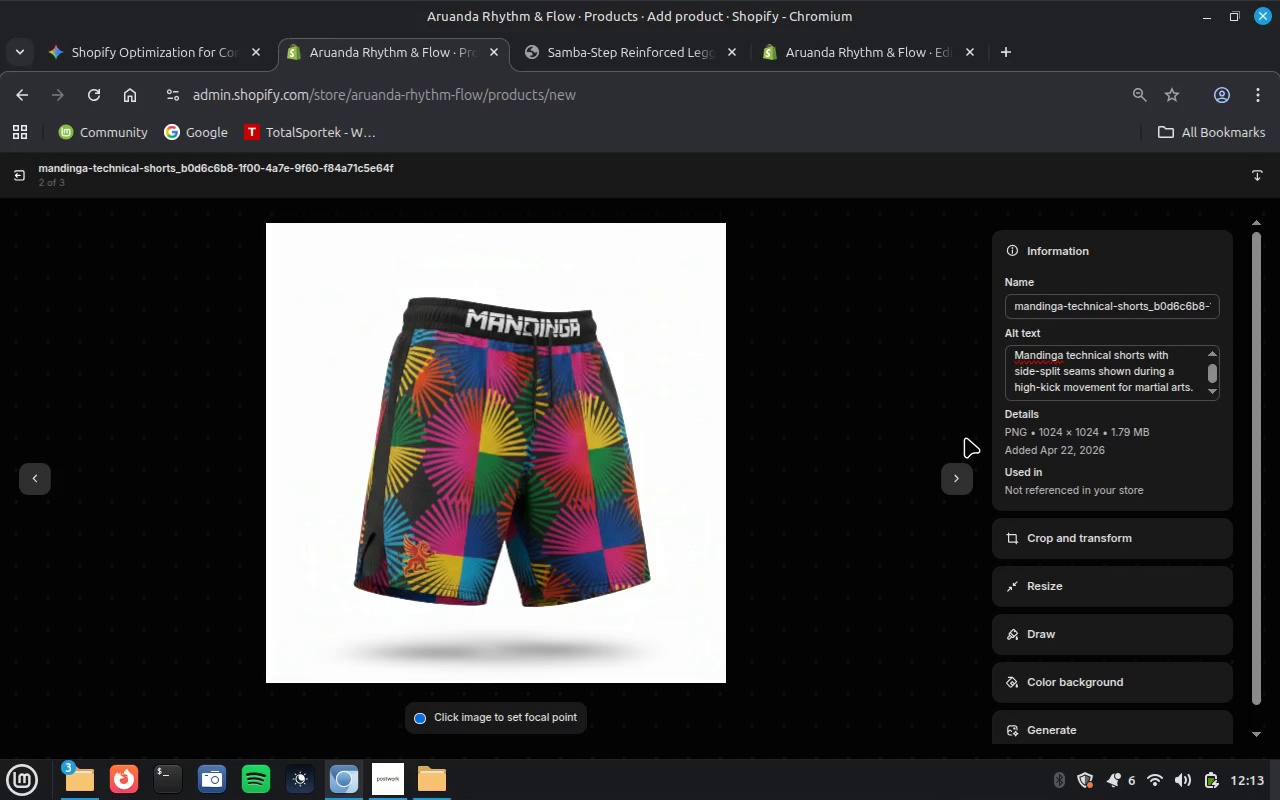 
wait(10.0)
 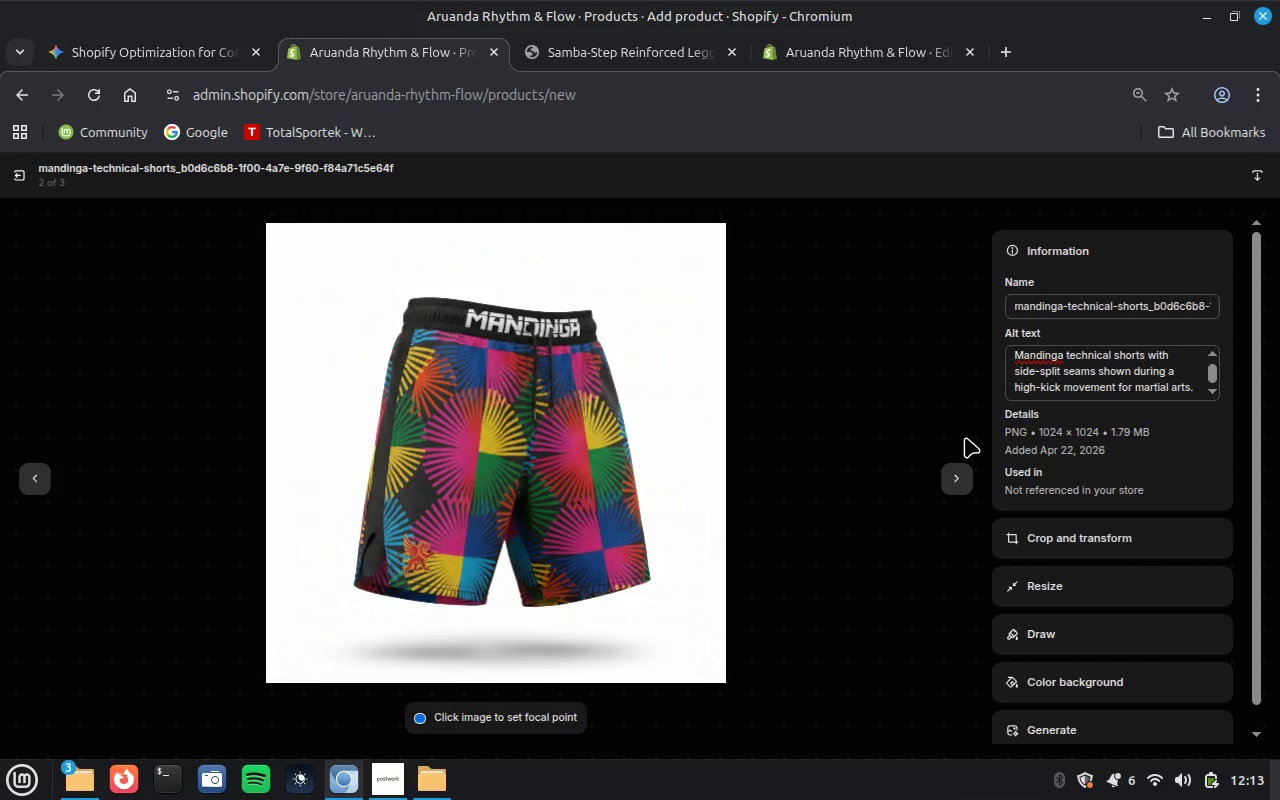 
left_click([958, 473])
 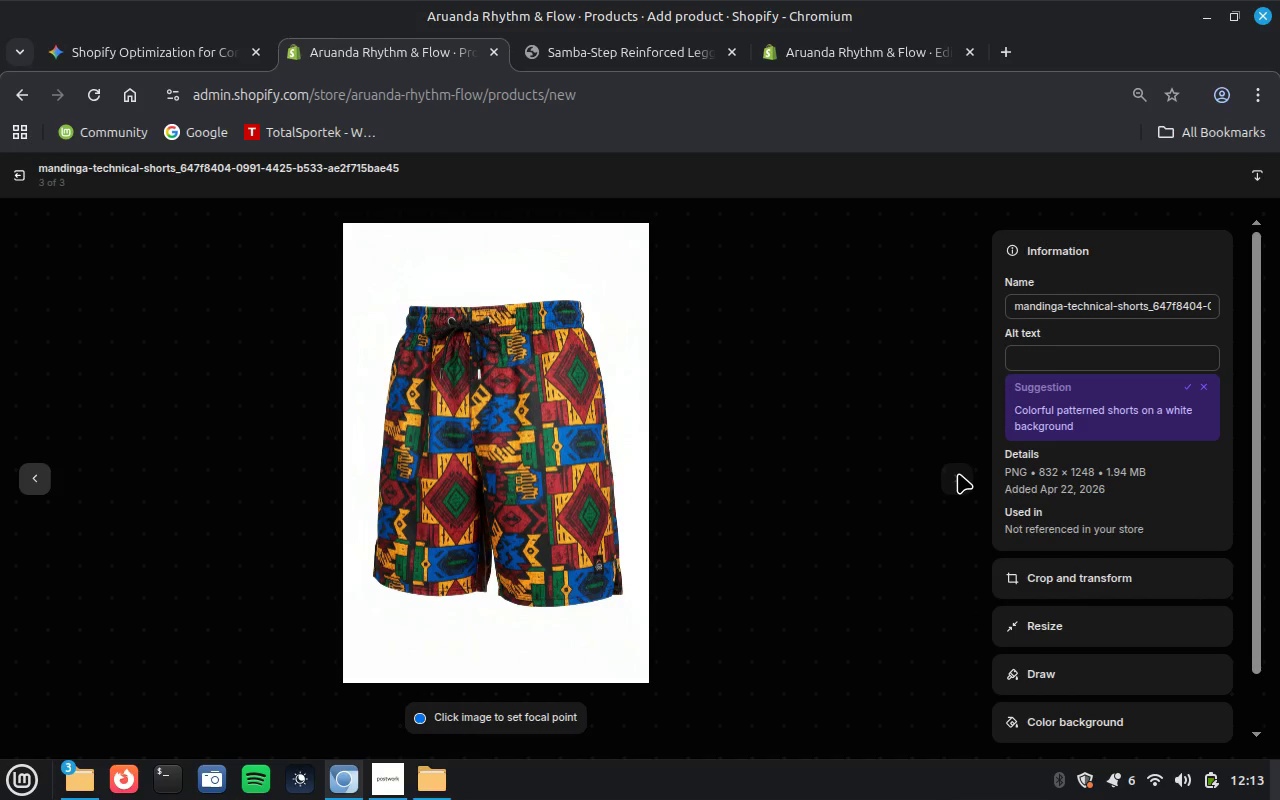 
wait(6.06)
 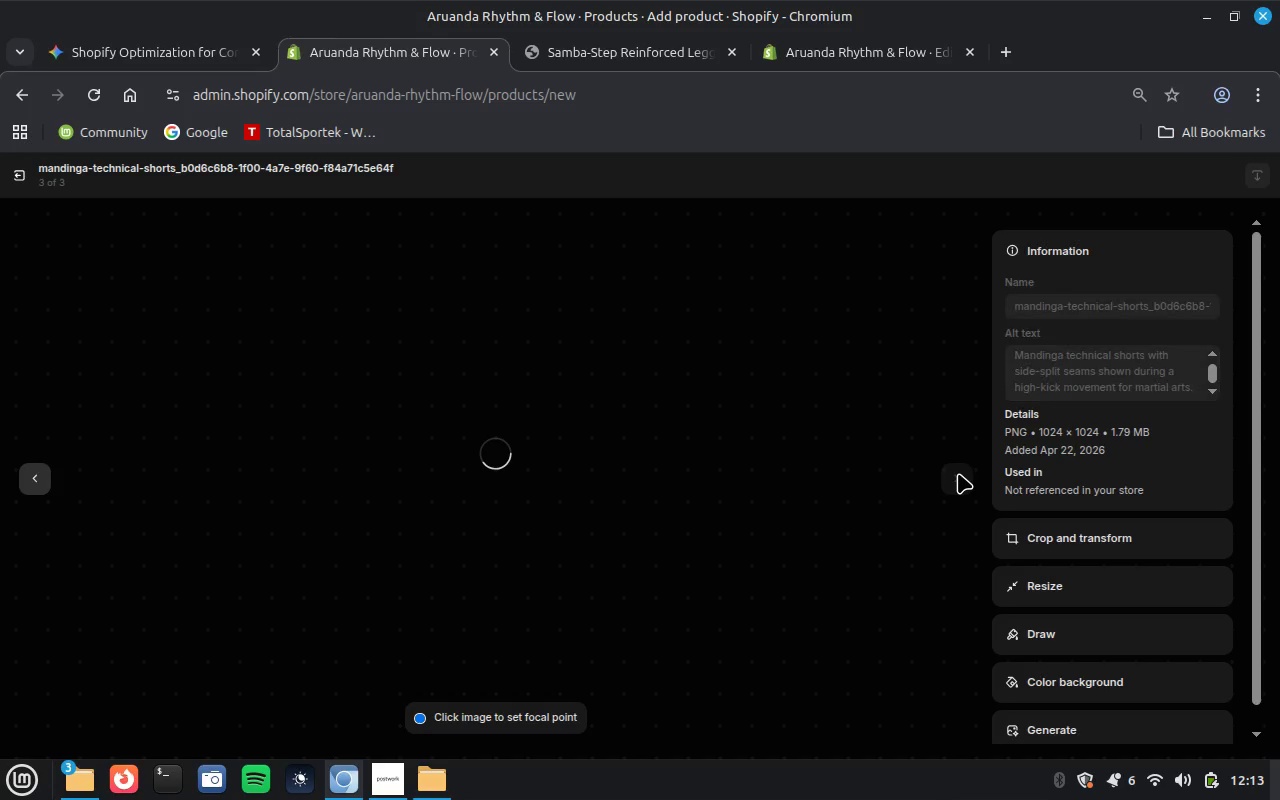 
left_click([1050, 364])
 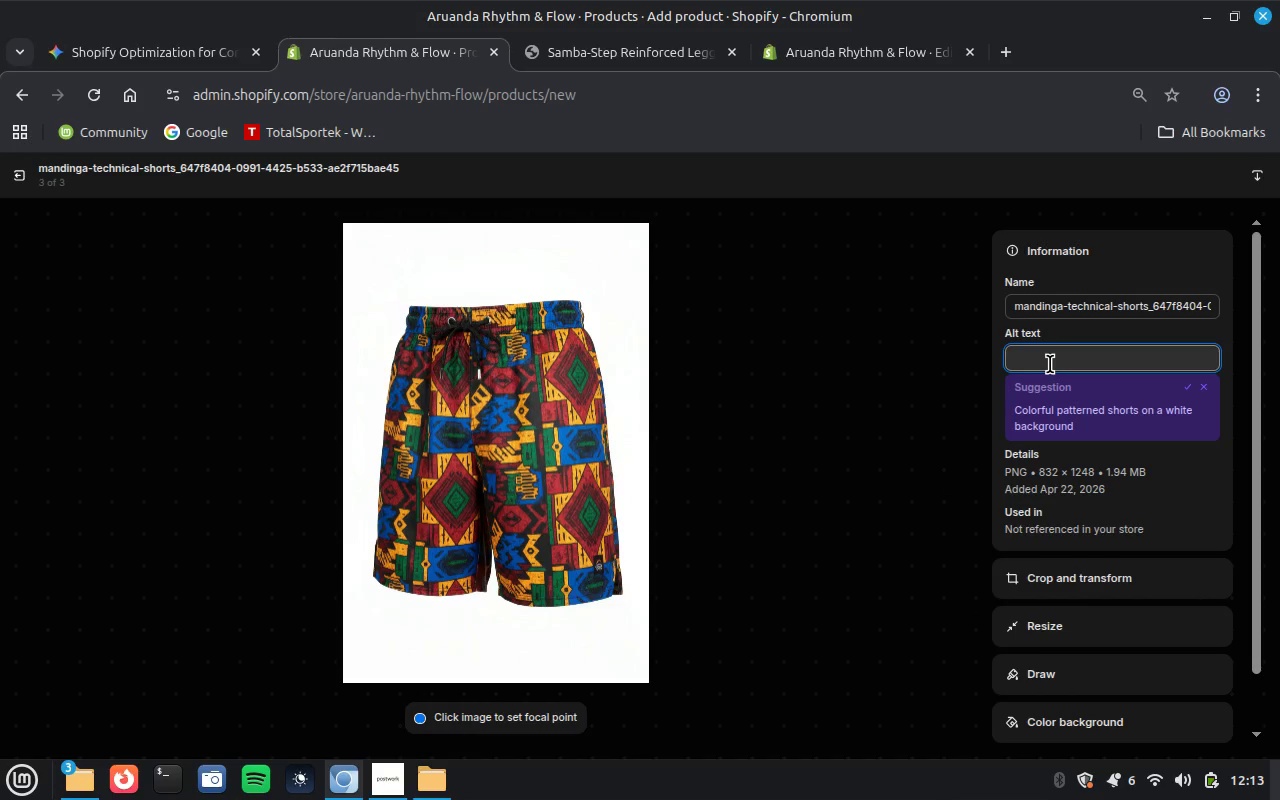 
key(Control+V)
 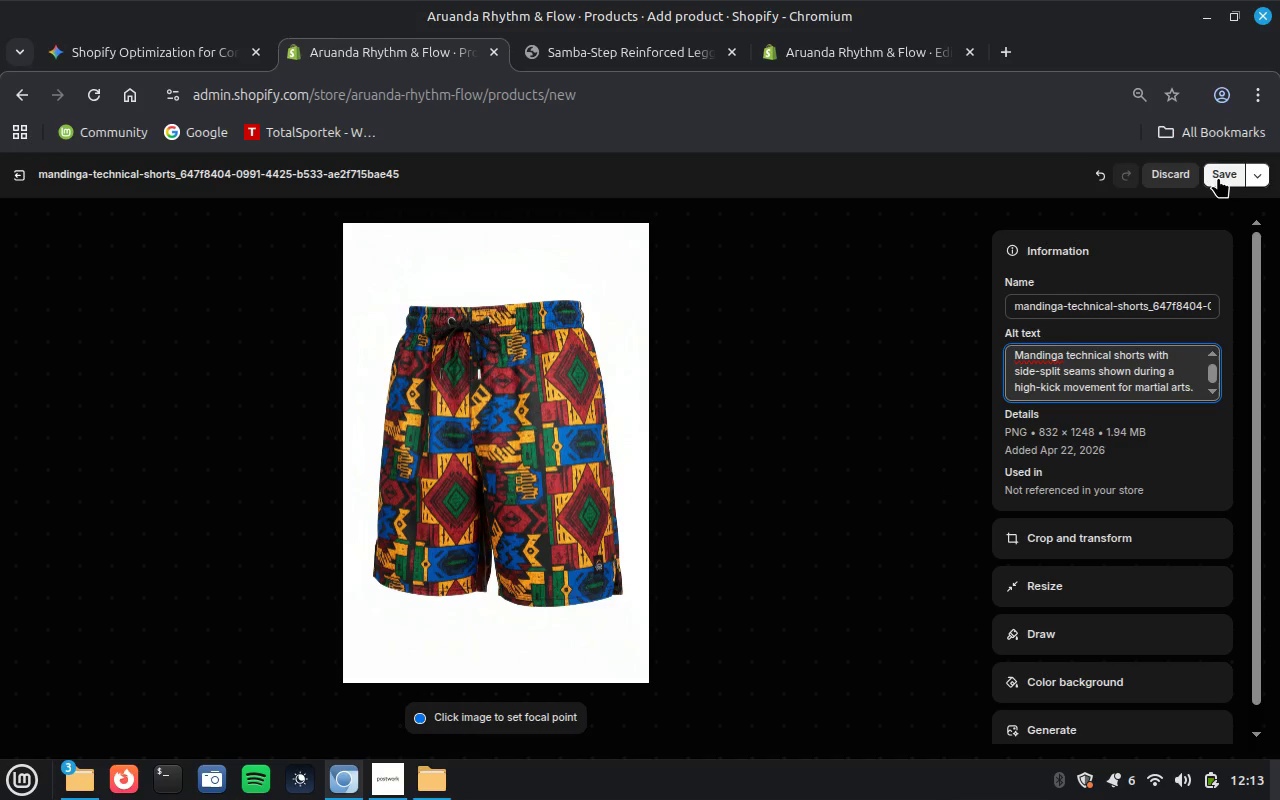 
left_click([1218, 176])
 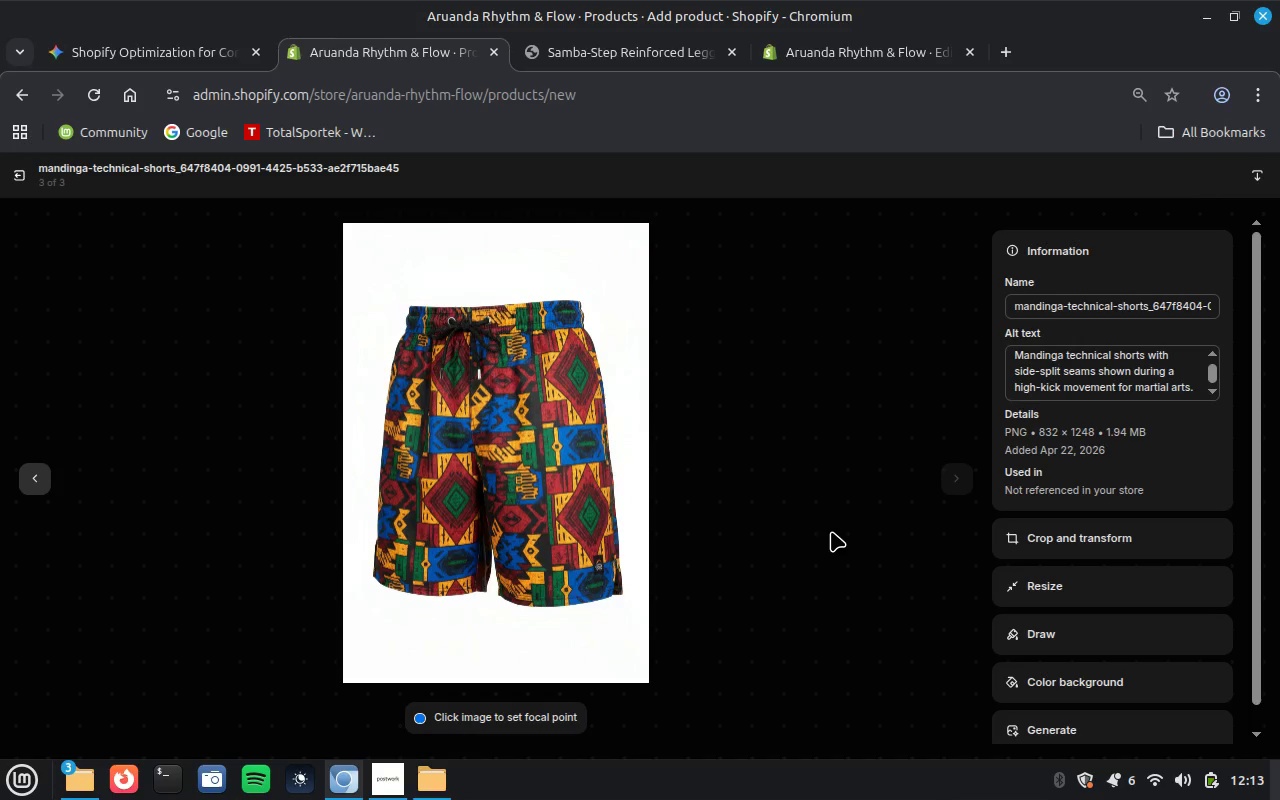 
wait(7.94)
 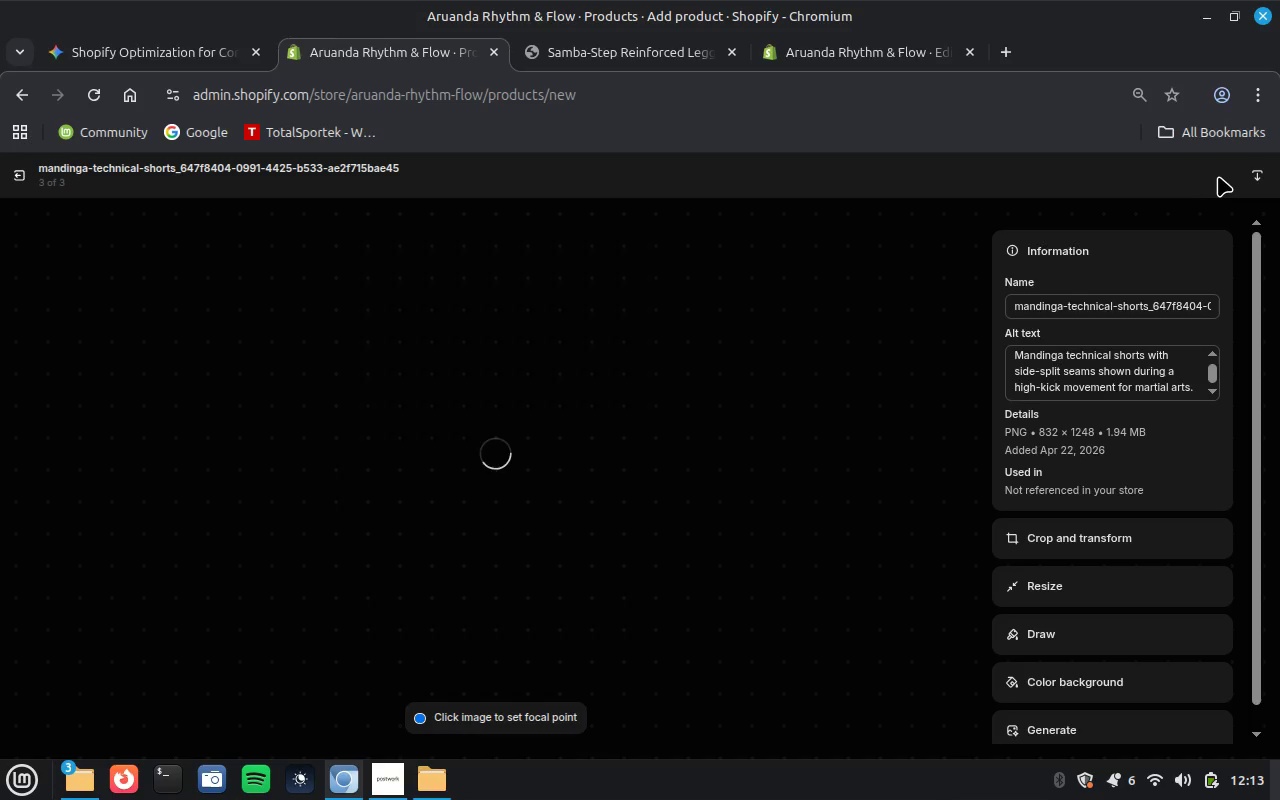 
left_click([25, 173])
 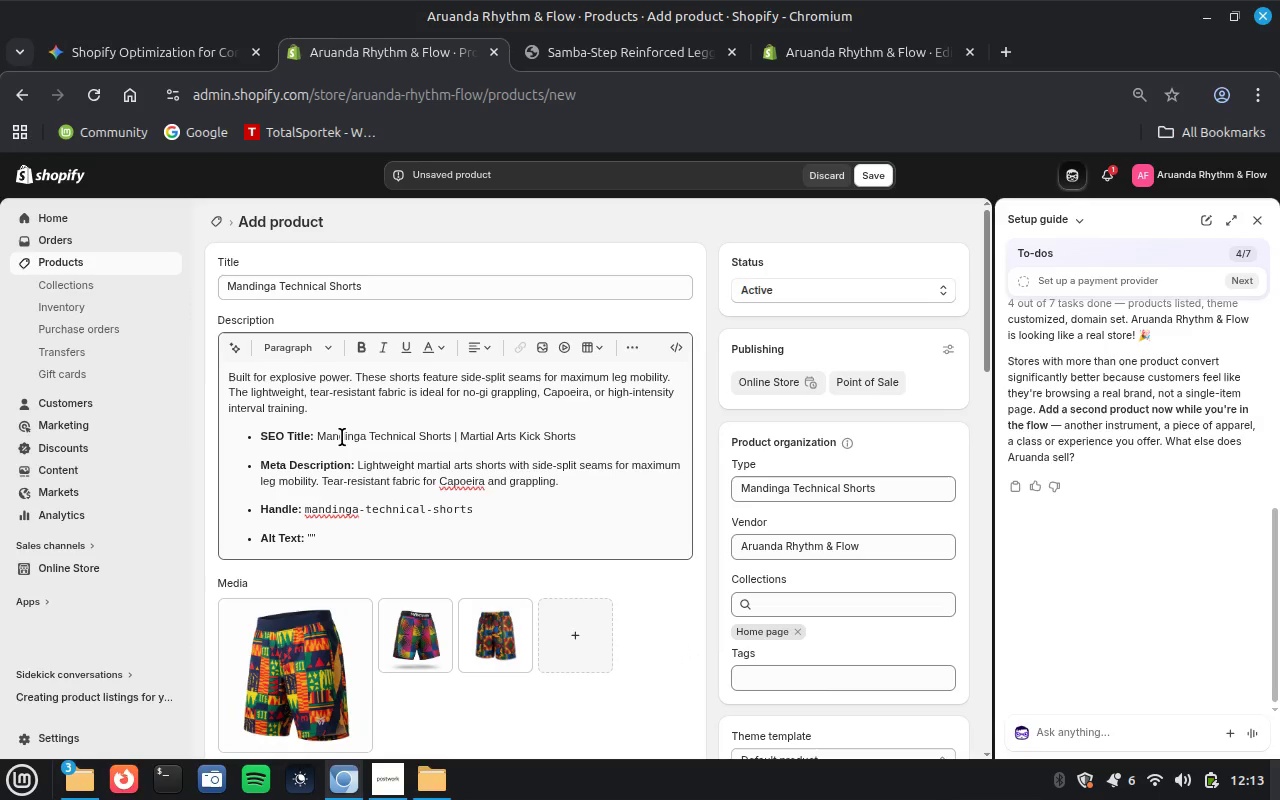 
wait(7.42)
 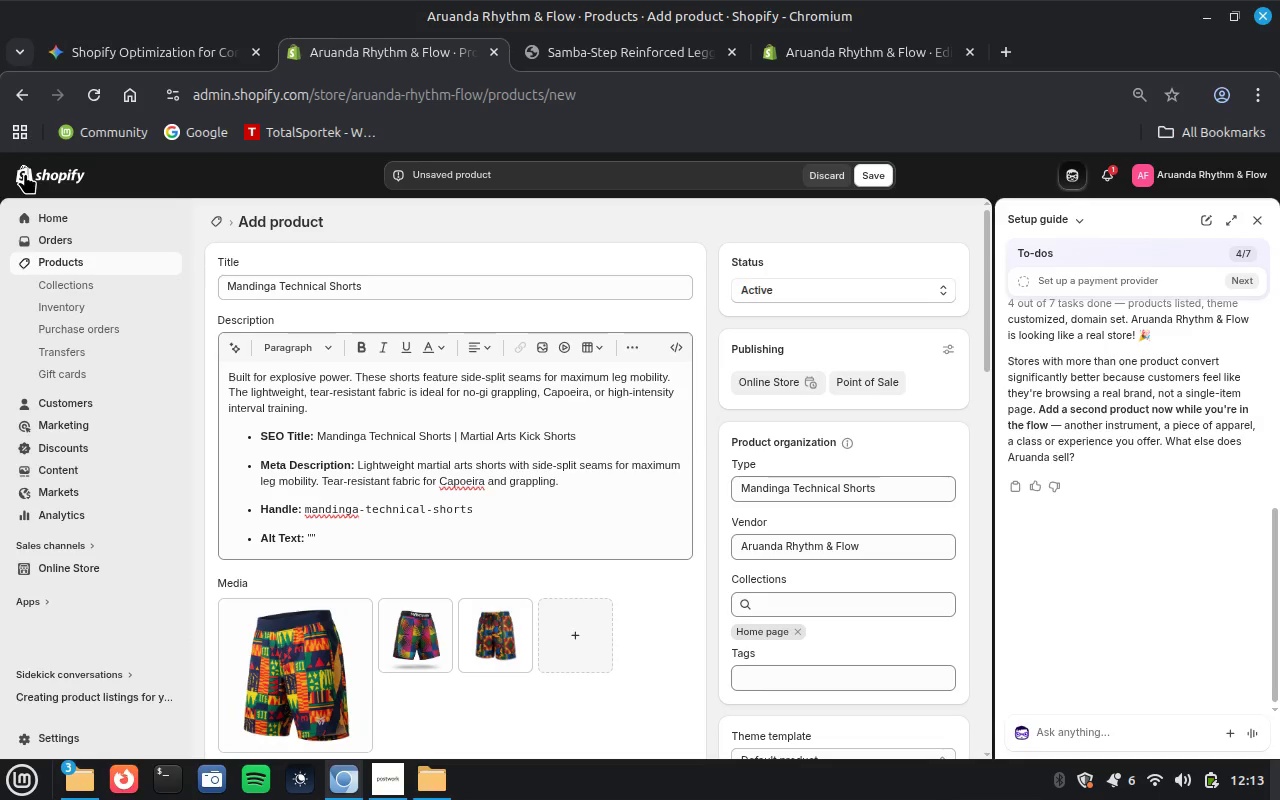 
left_click_drag(start_coordinate=[317, 436], to_coordinate=[539, 506])
 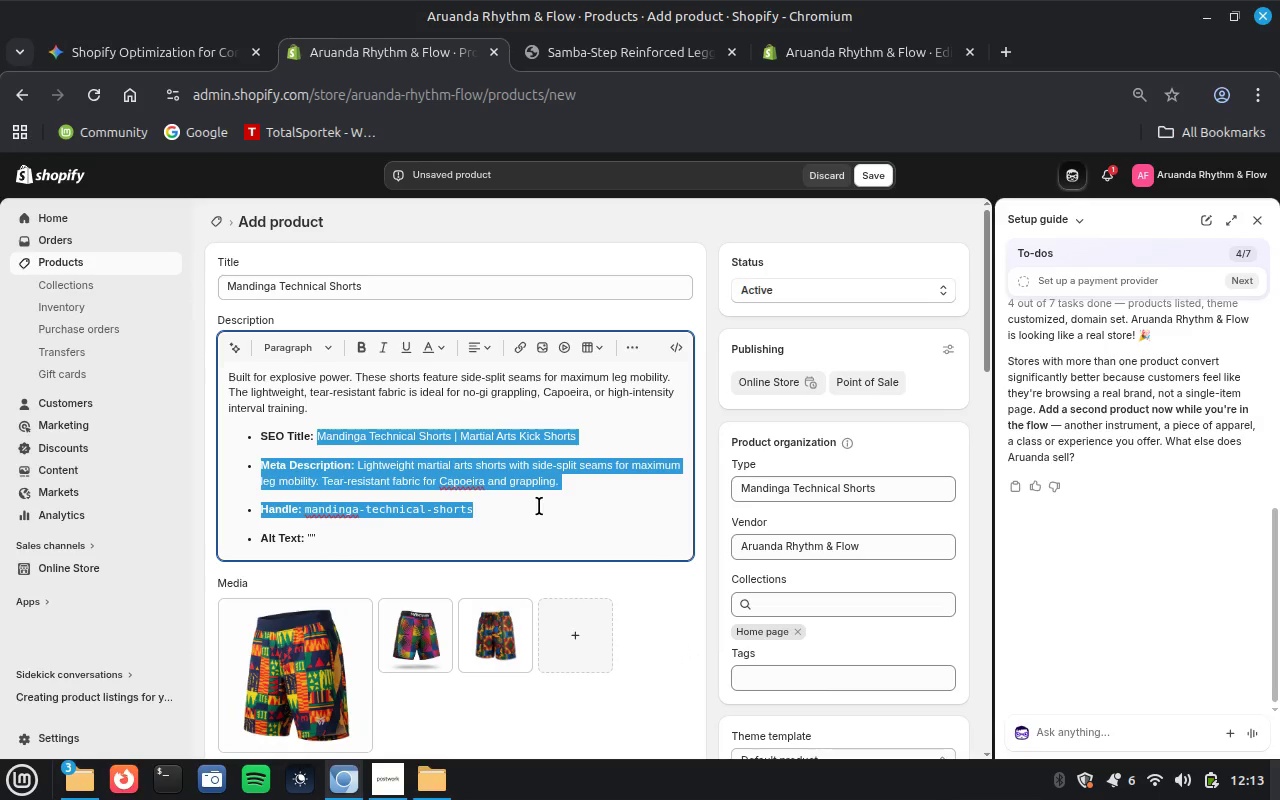 
key(Control+X)
 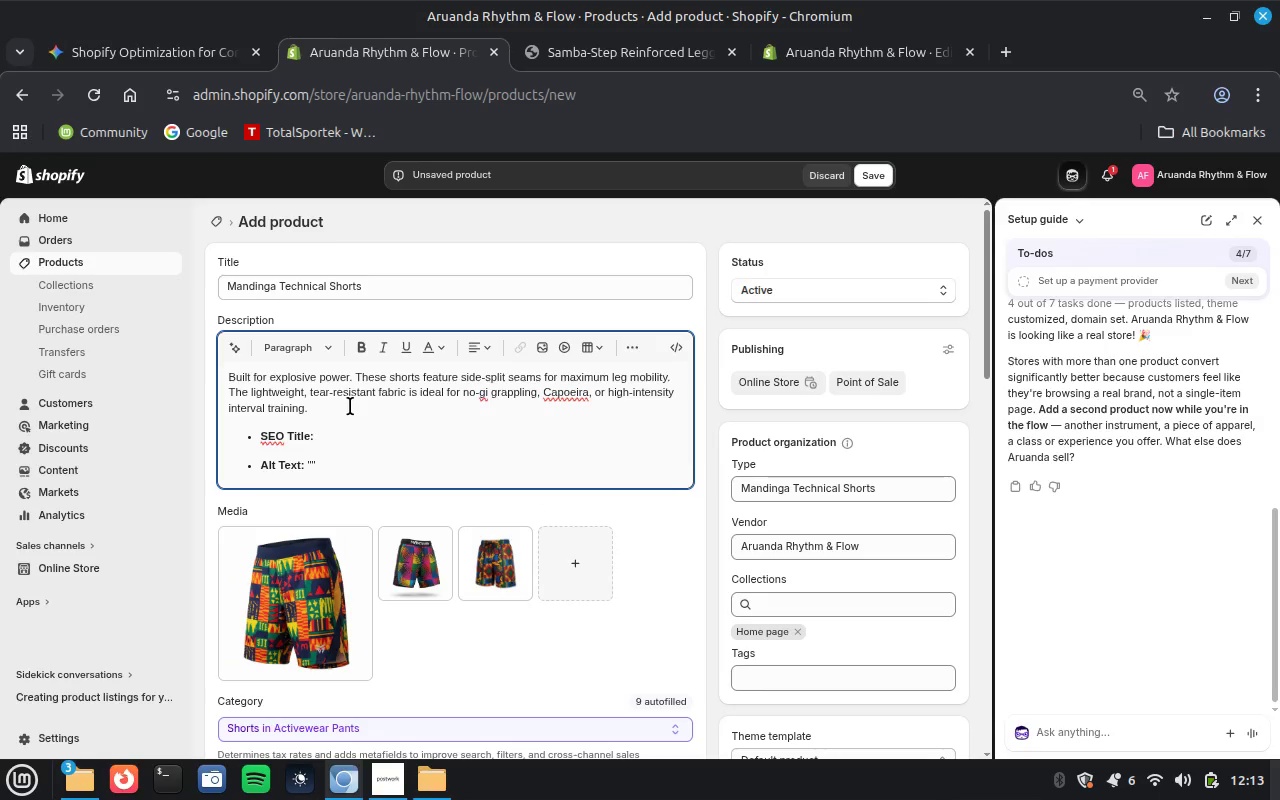 
left_click_drag(start_coordinate=[347, 407], to_coordinate=[464, 477])
 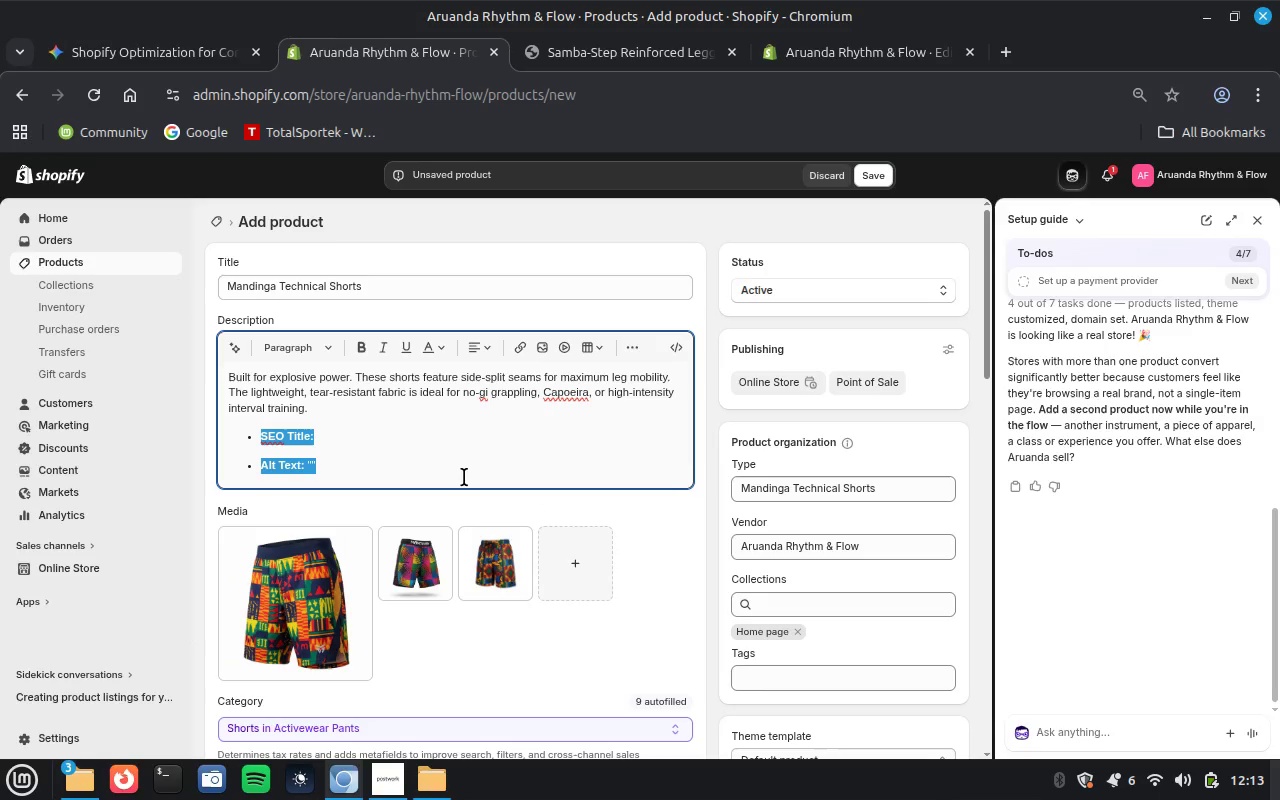 
key(Backspace)
 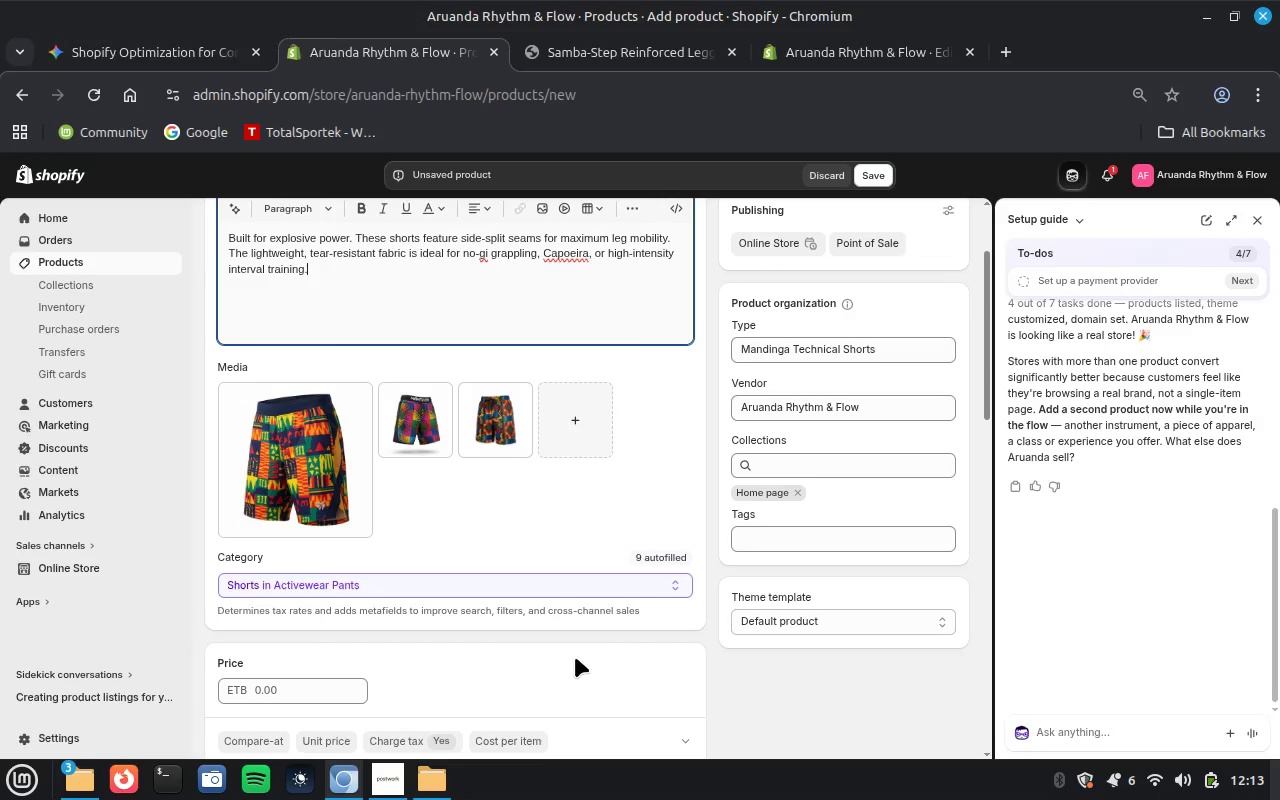 
wait(7.99)
 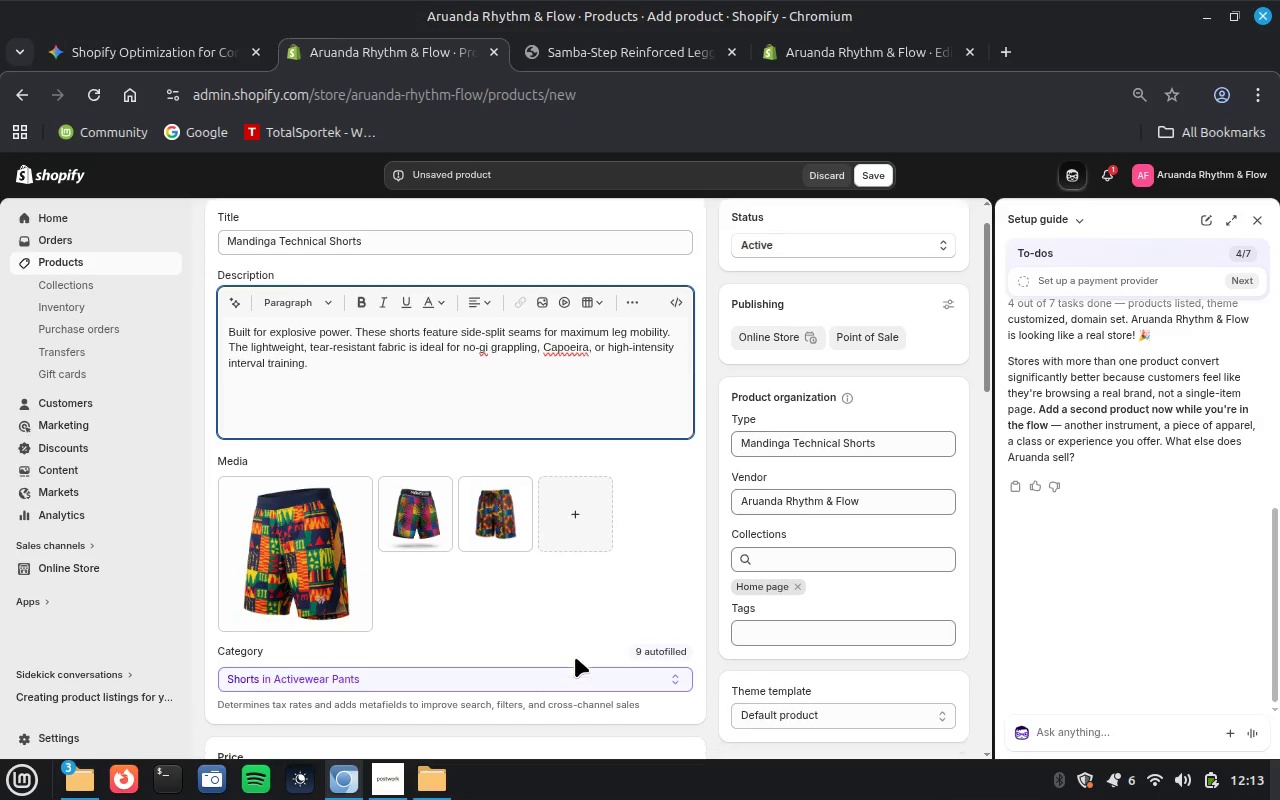 
scroll: coordinate [575, 657], scroll_direction: down, amount: 1.0
 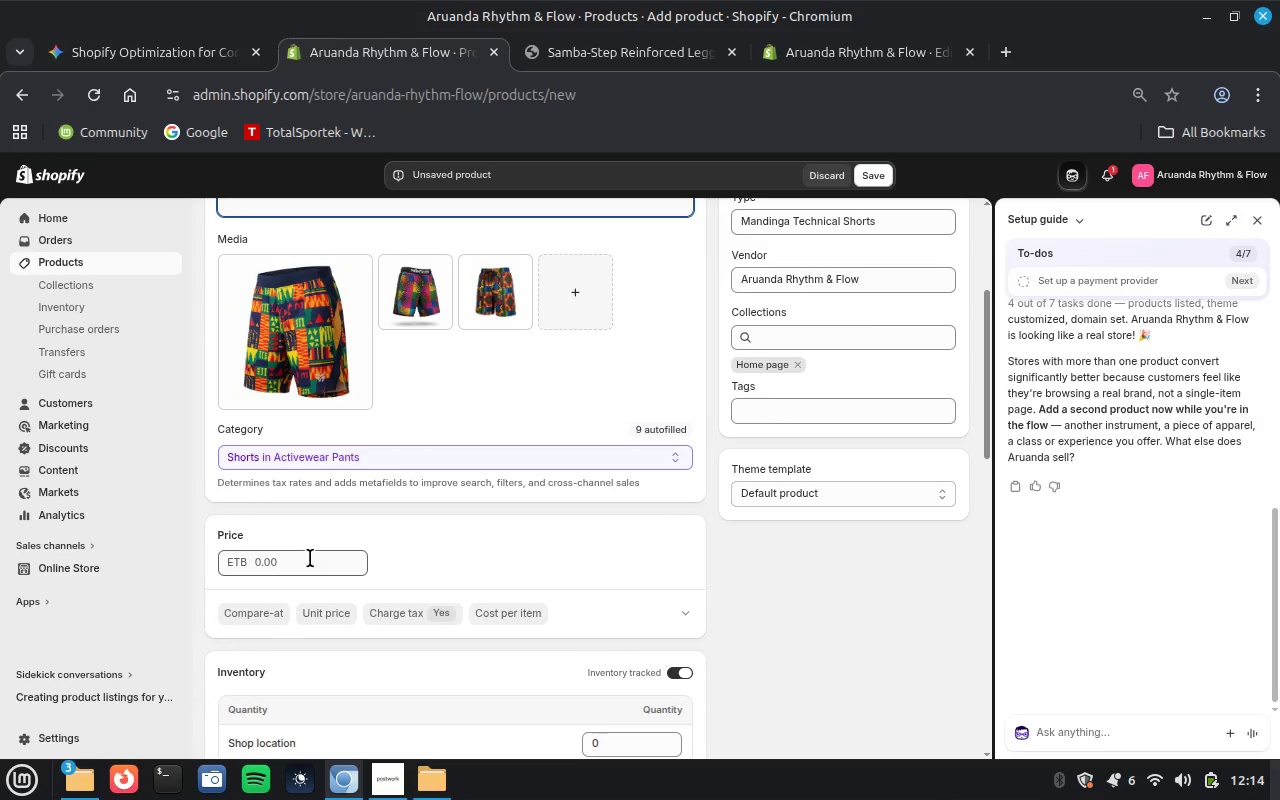 
left_click([301, 563])
 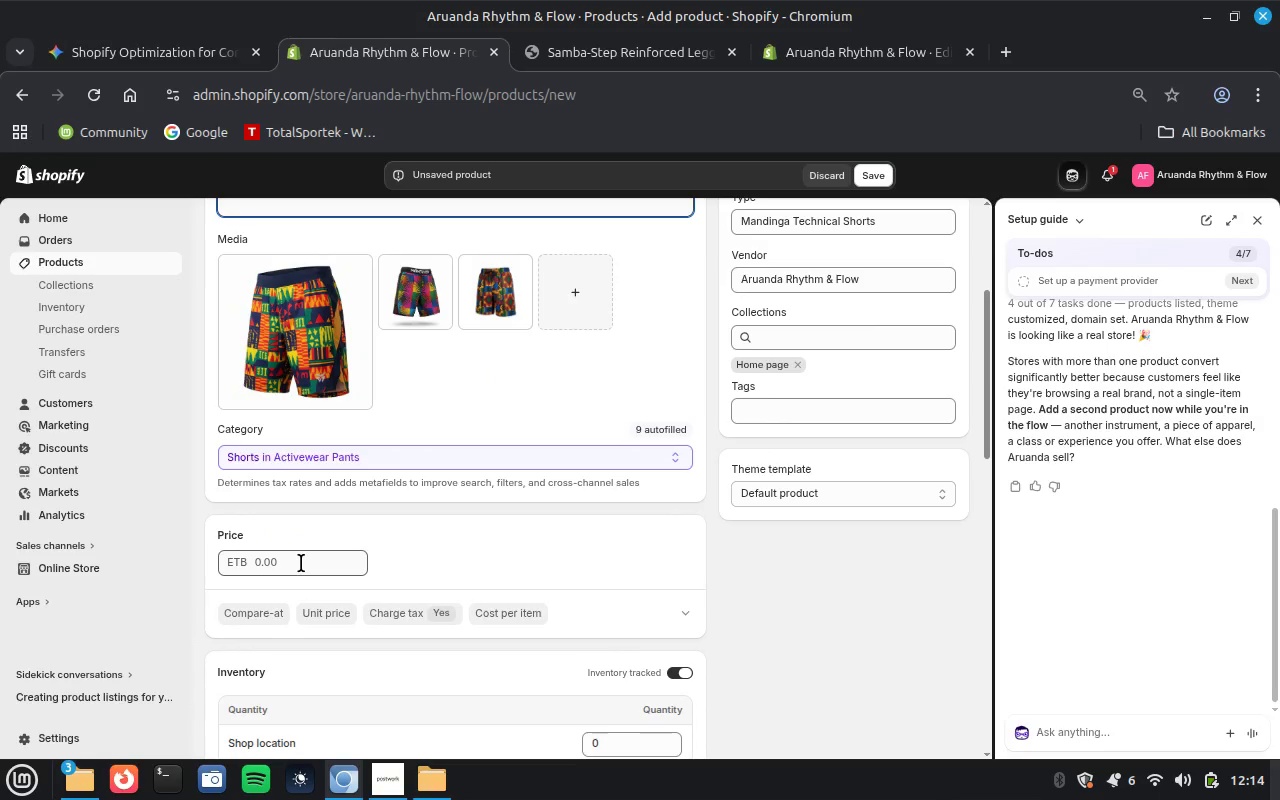 
type(299)
 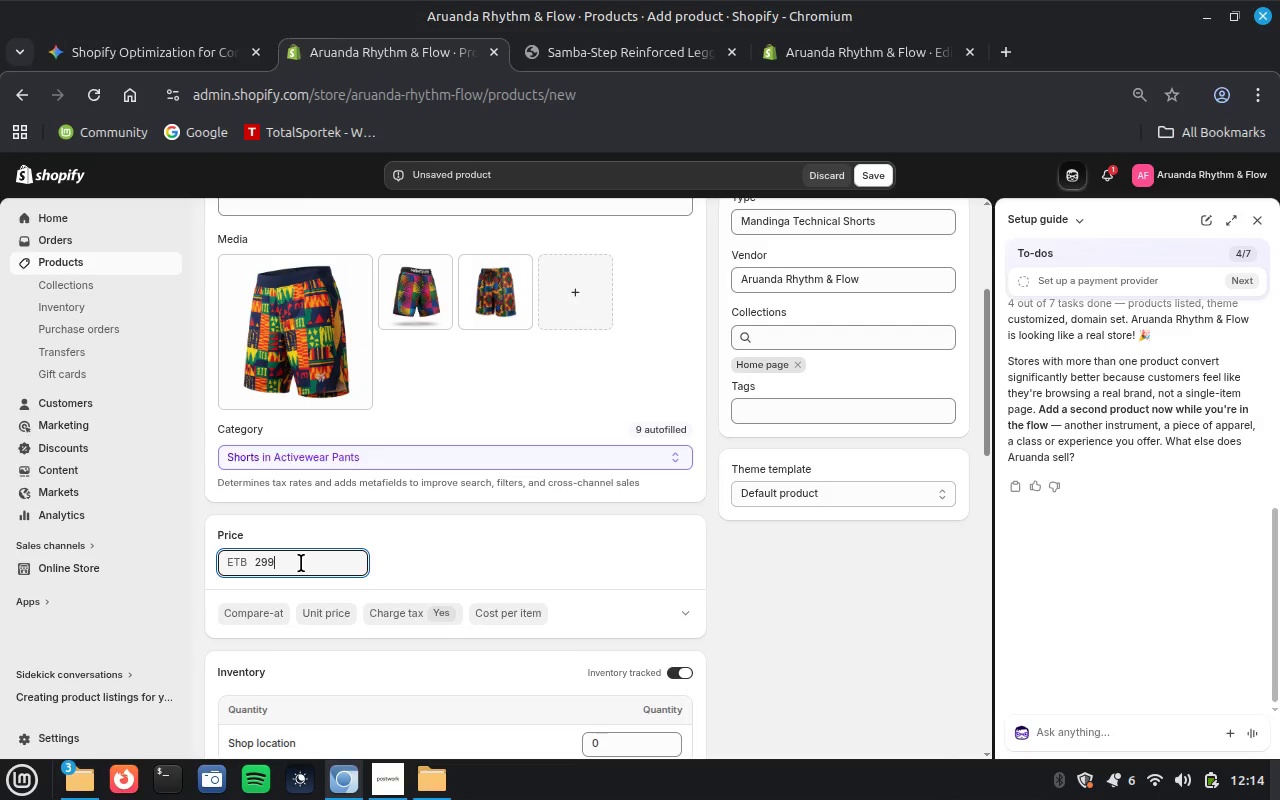 
wait(7.78)
 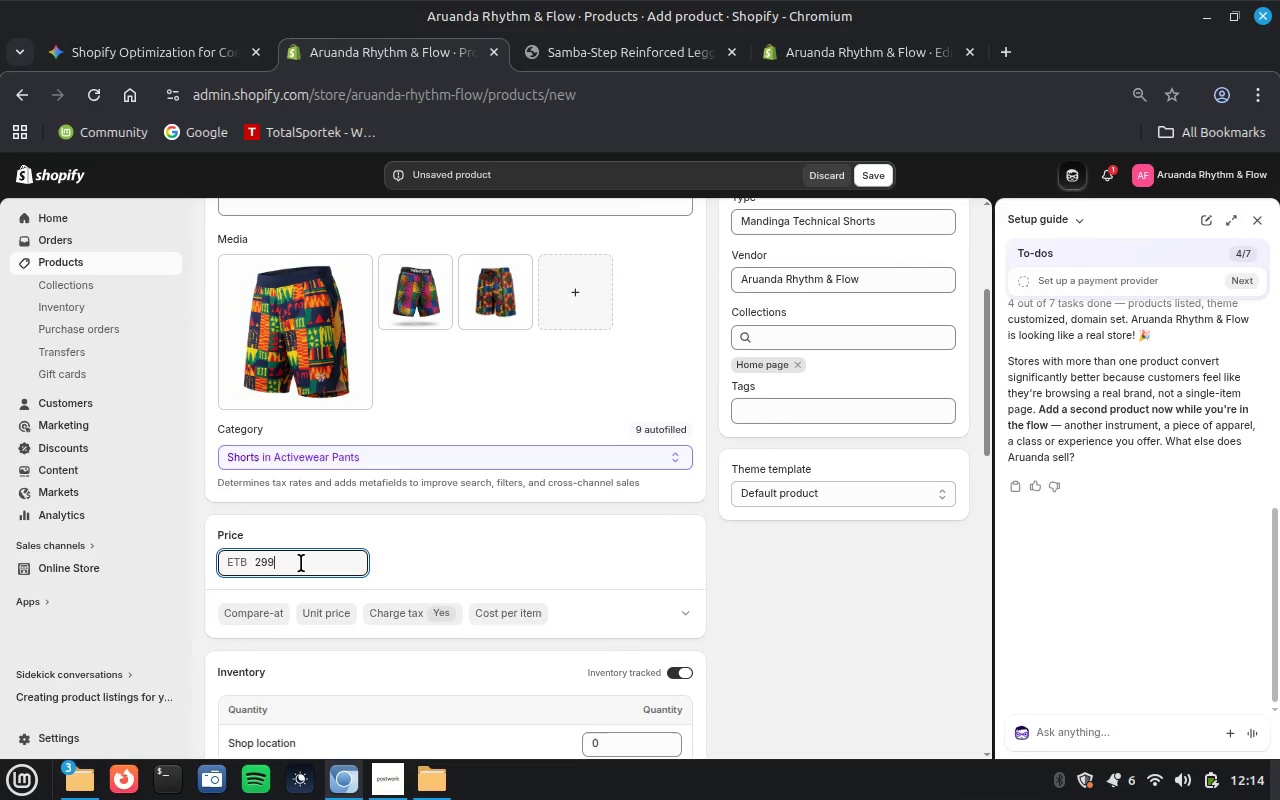 
scroll: coordinate [520, 659], scroll_direction: down, amount: 2.0
 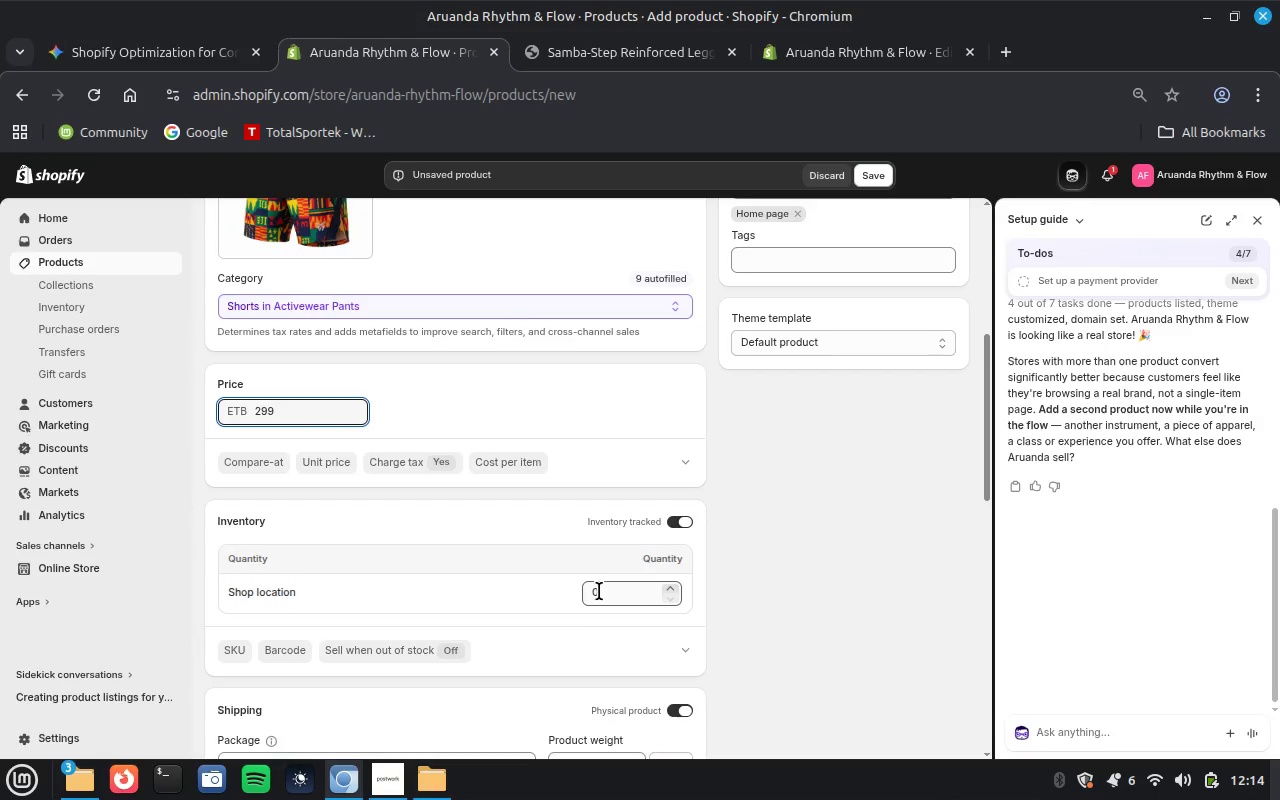 
left_click([600, 591])
 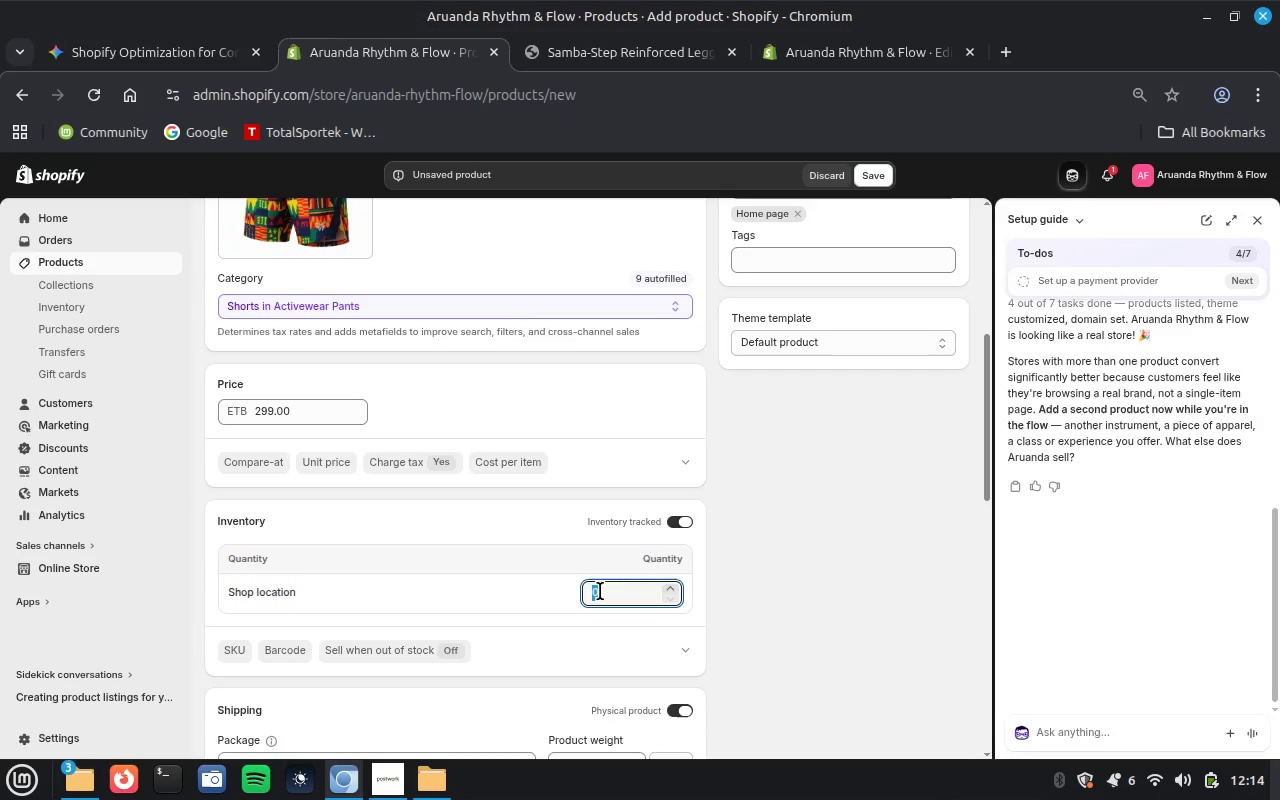 
type(10)
 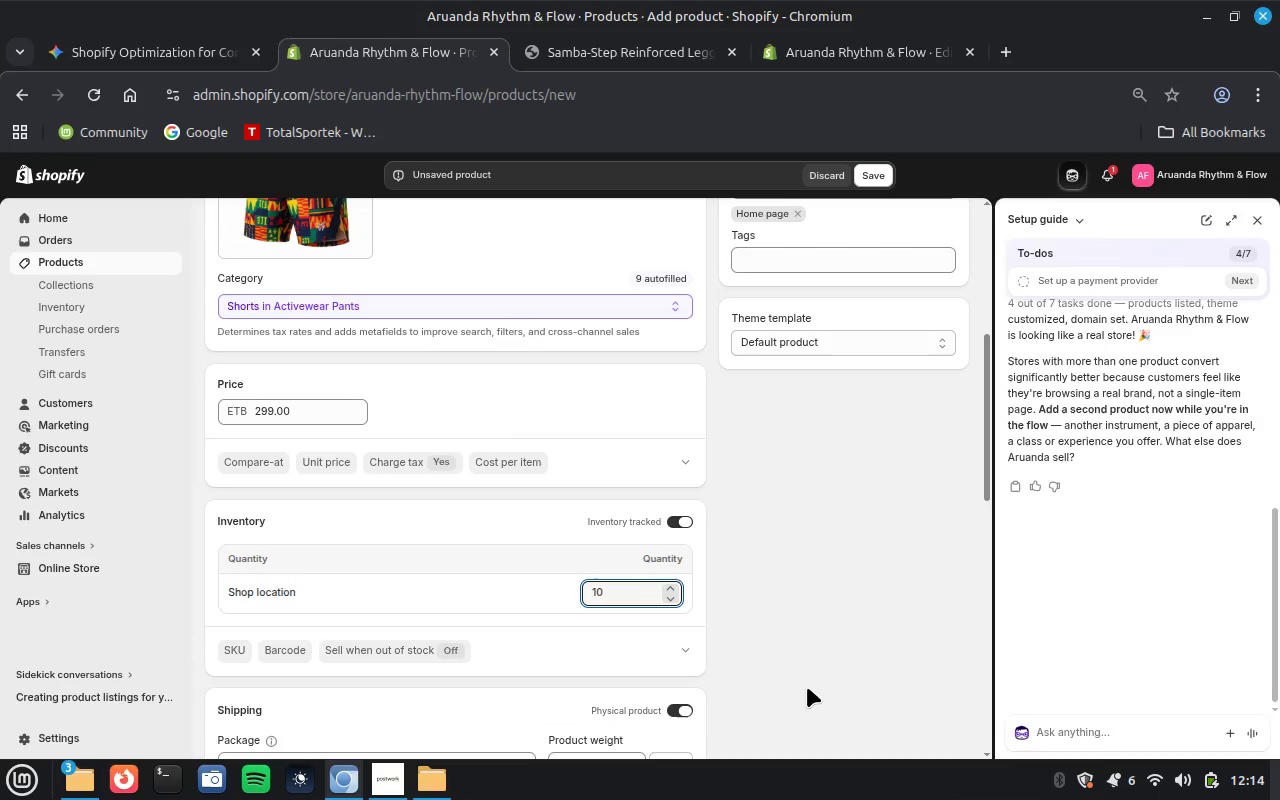 
left_click([791, 678])
 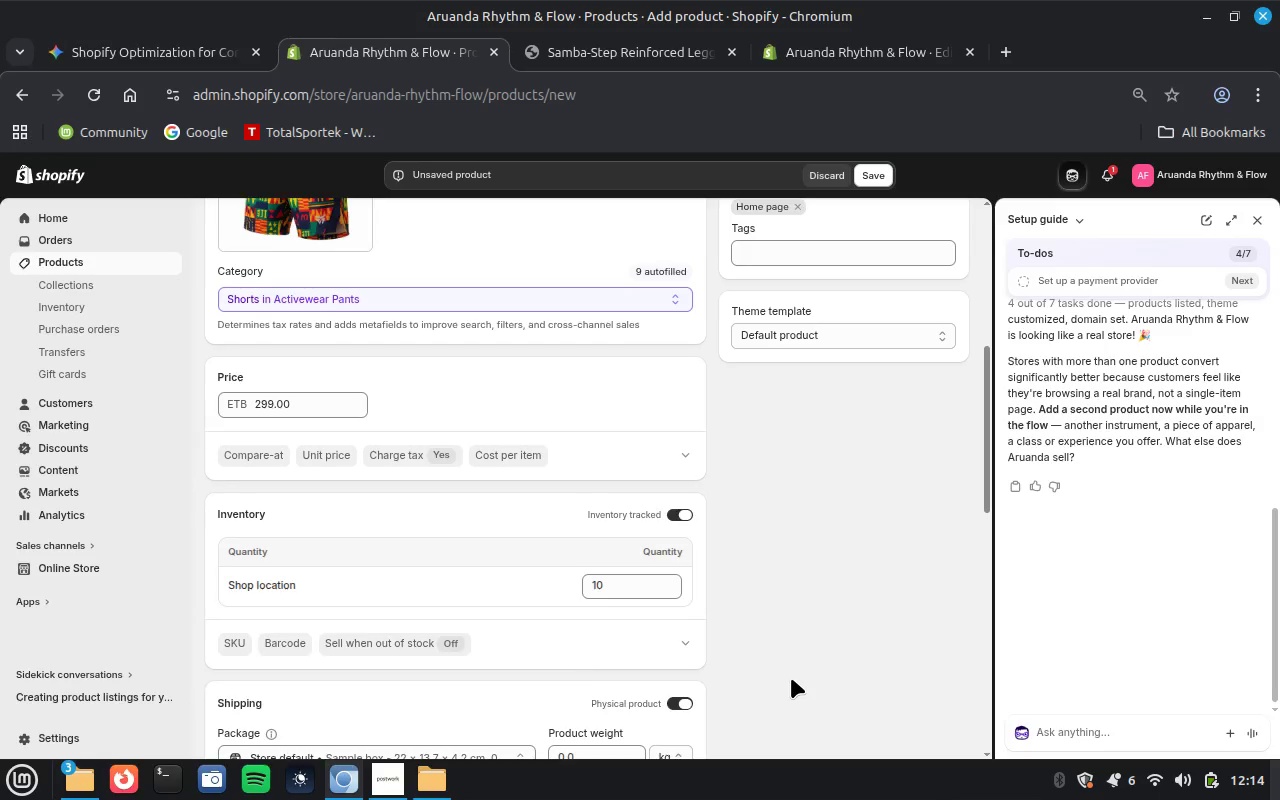 
scroll: coordinate [791, 678], scroll_direction: down, amount: 9.0
 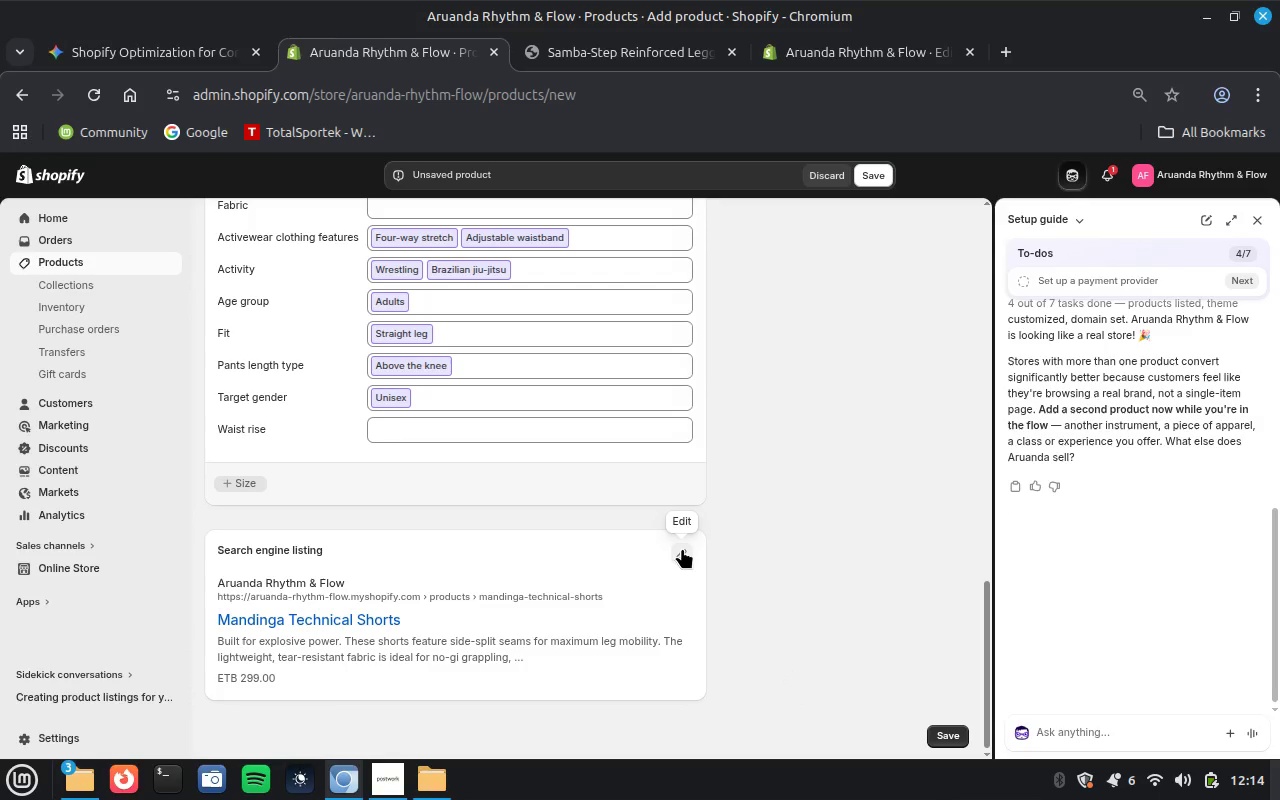 
left_click([682, 548])
 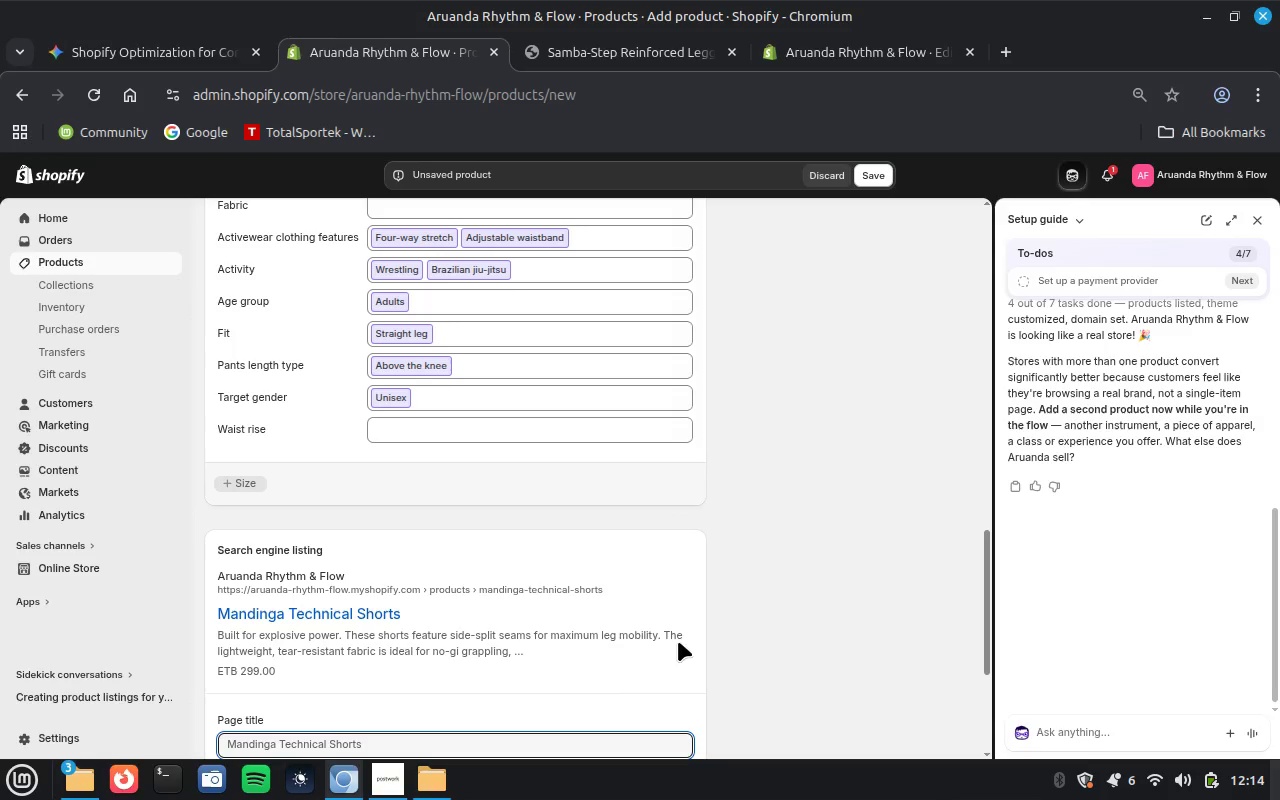 
scroll: coordinate [586, 684], scroll_direction: down, amount: 3.0
 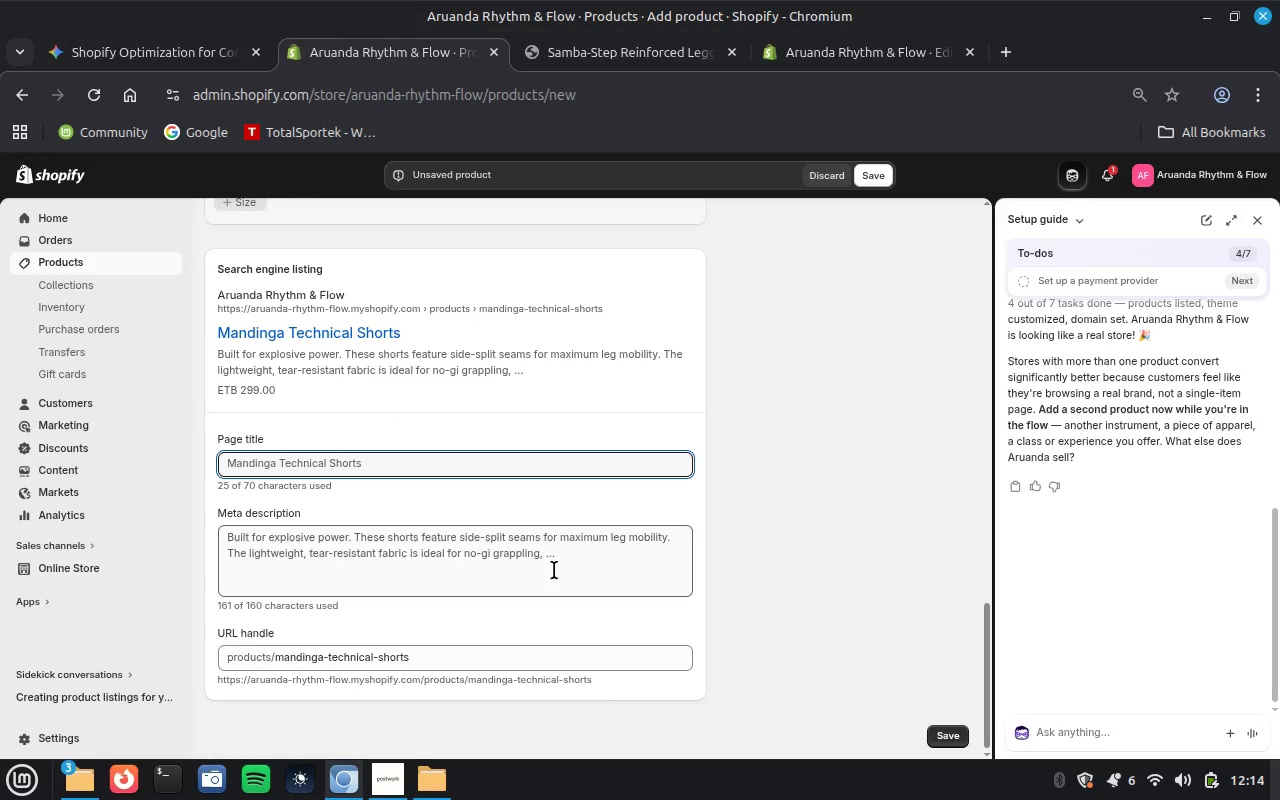 
left_click([554, 570])
 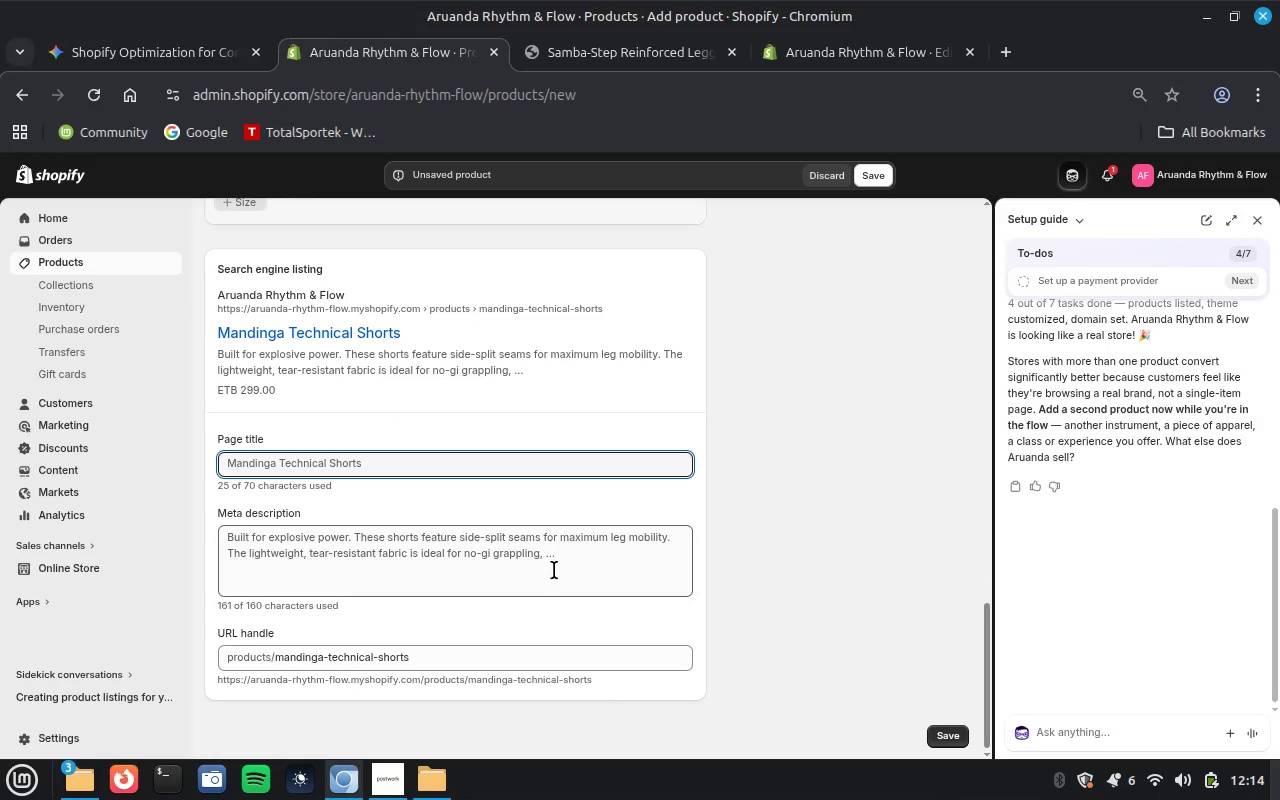 
key(Control+A)
 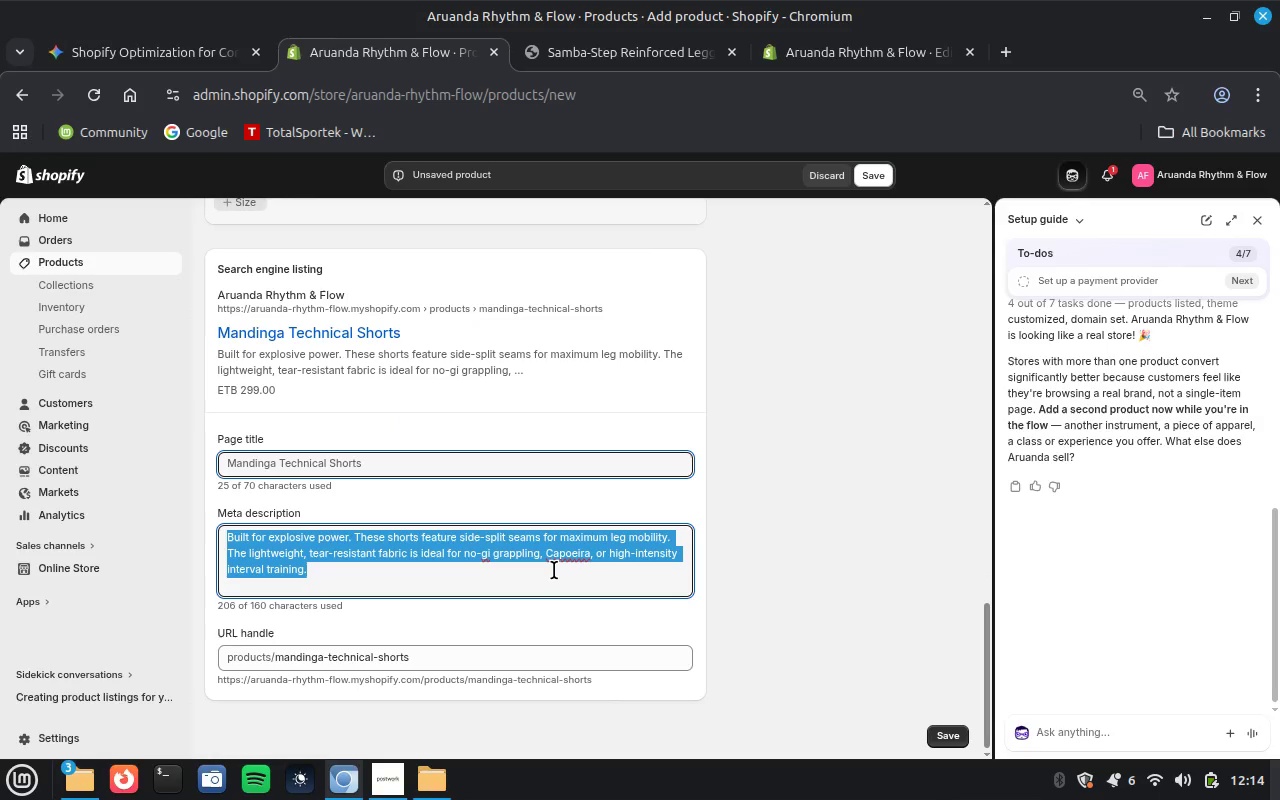 
key(Control+V)
 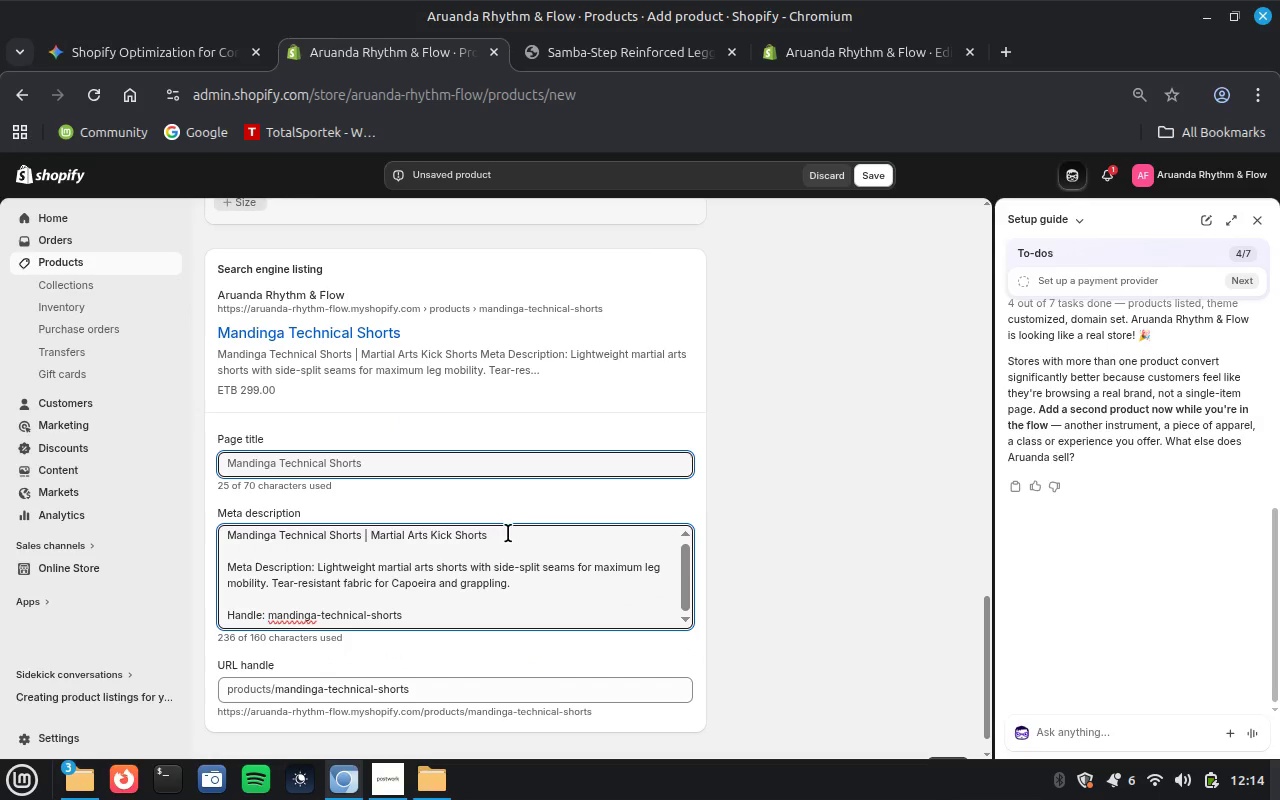 
double_click([508, 533])
 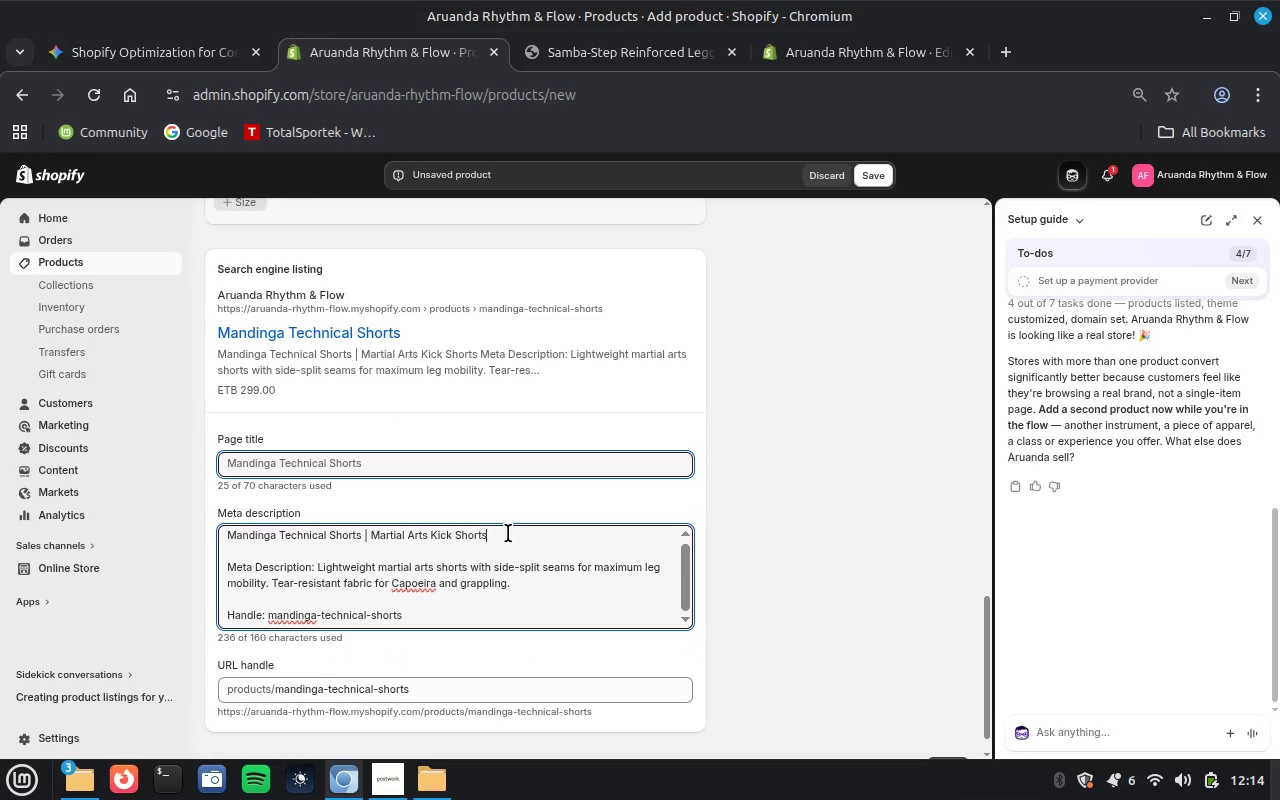 
triple_click([508, 533])
 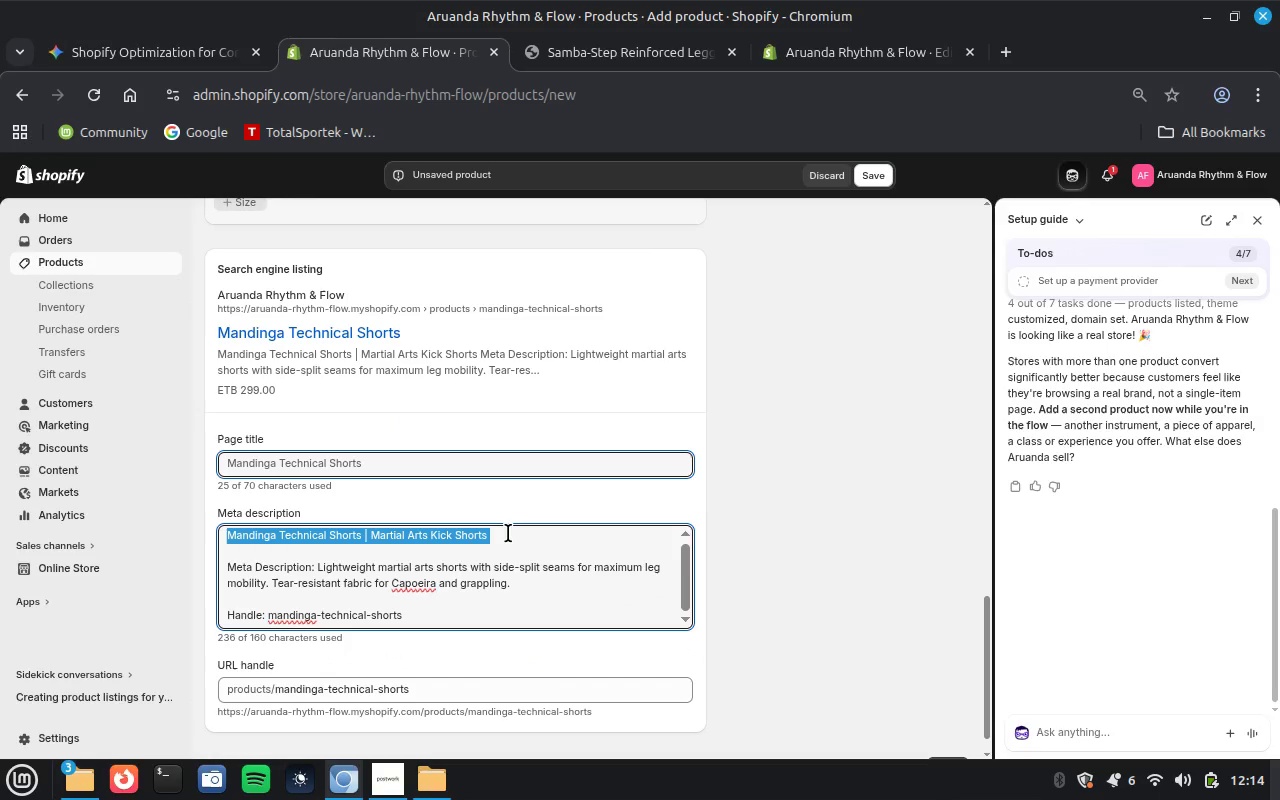 
key(Control+X)
 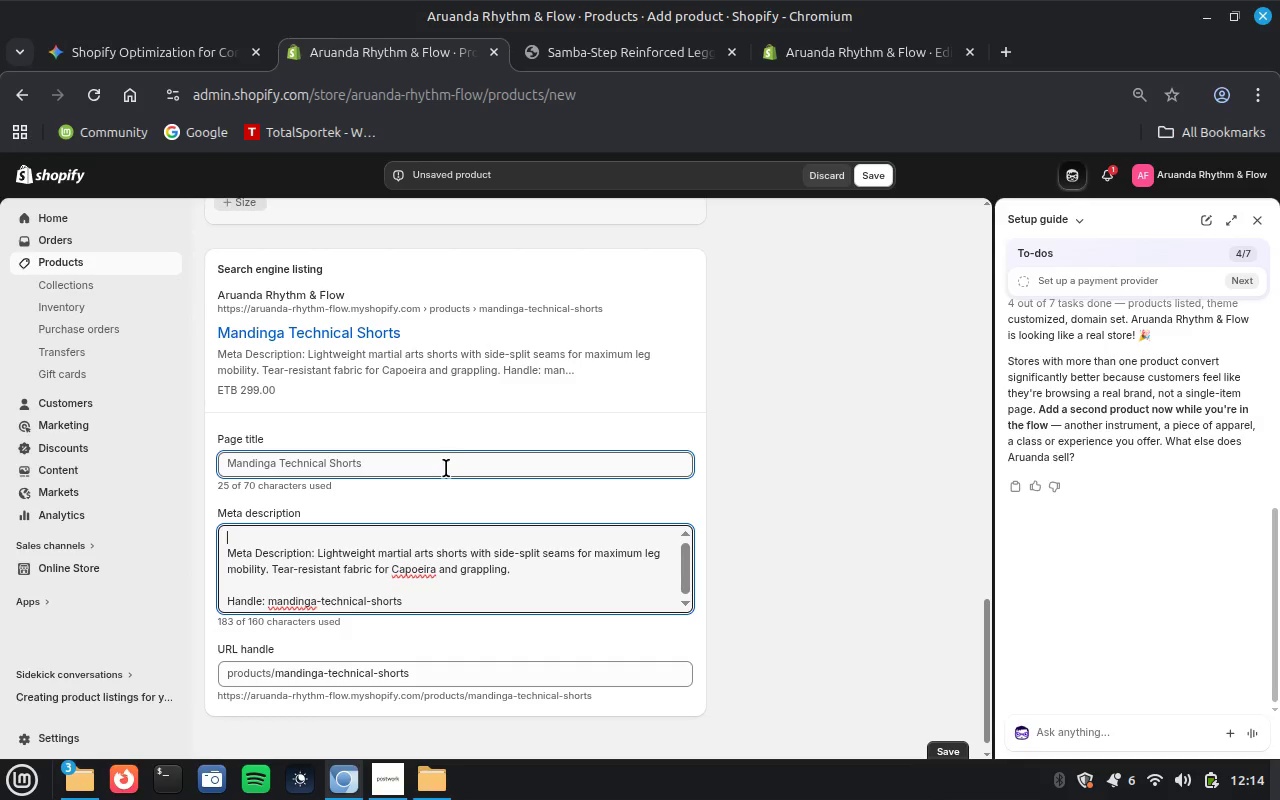 
left_click([444, 469])
 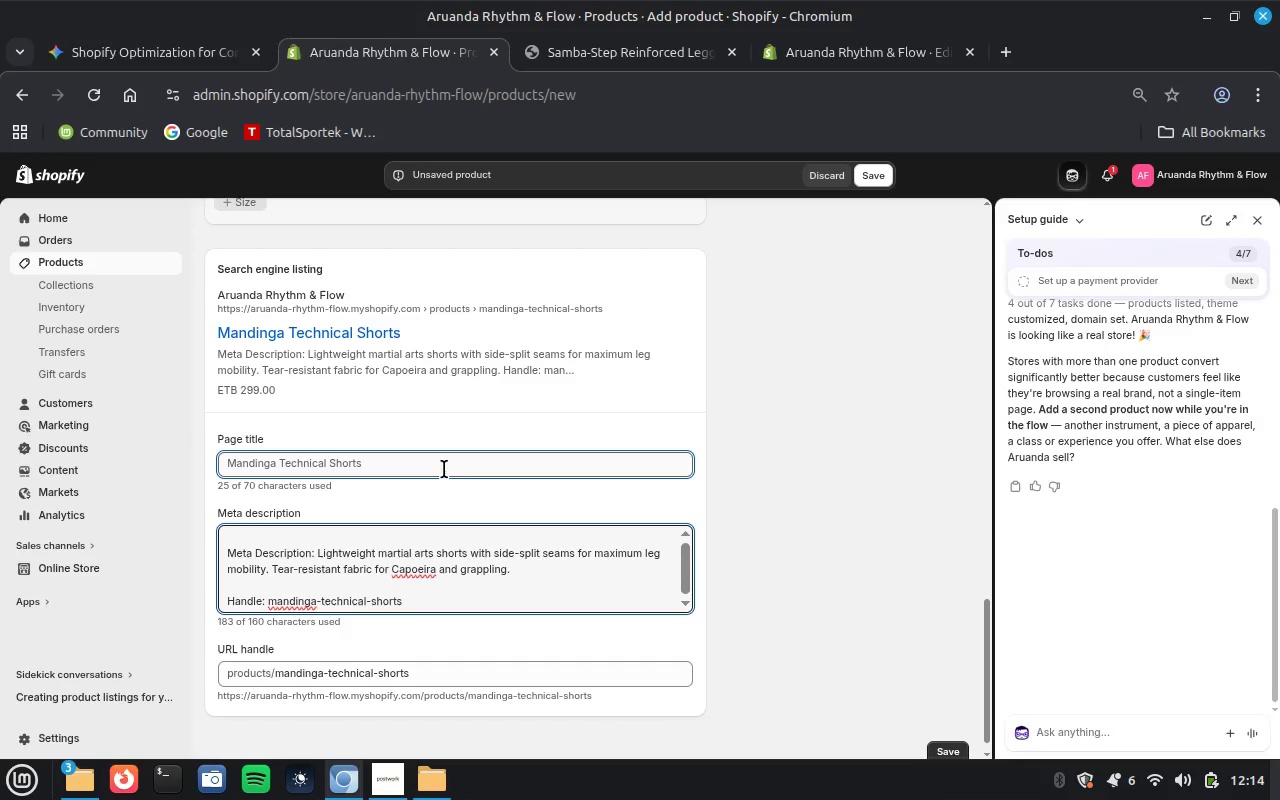 
key(Control+A)
 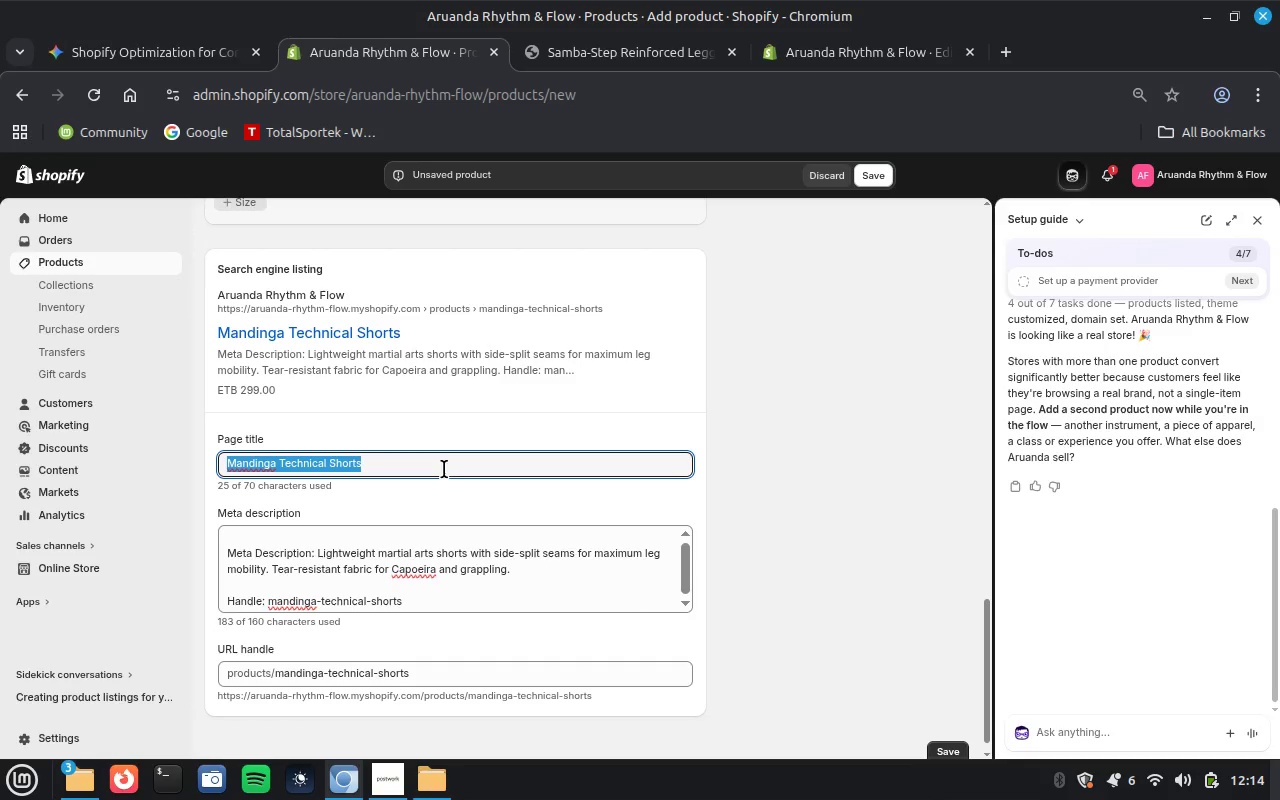 
key(Control+V)
 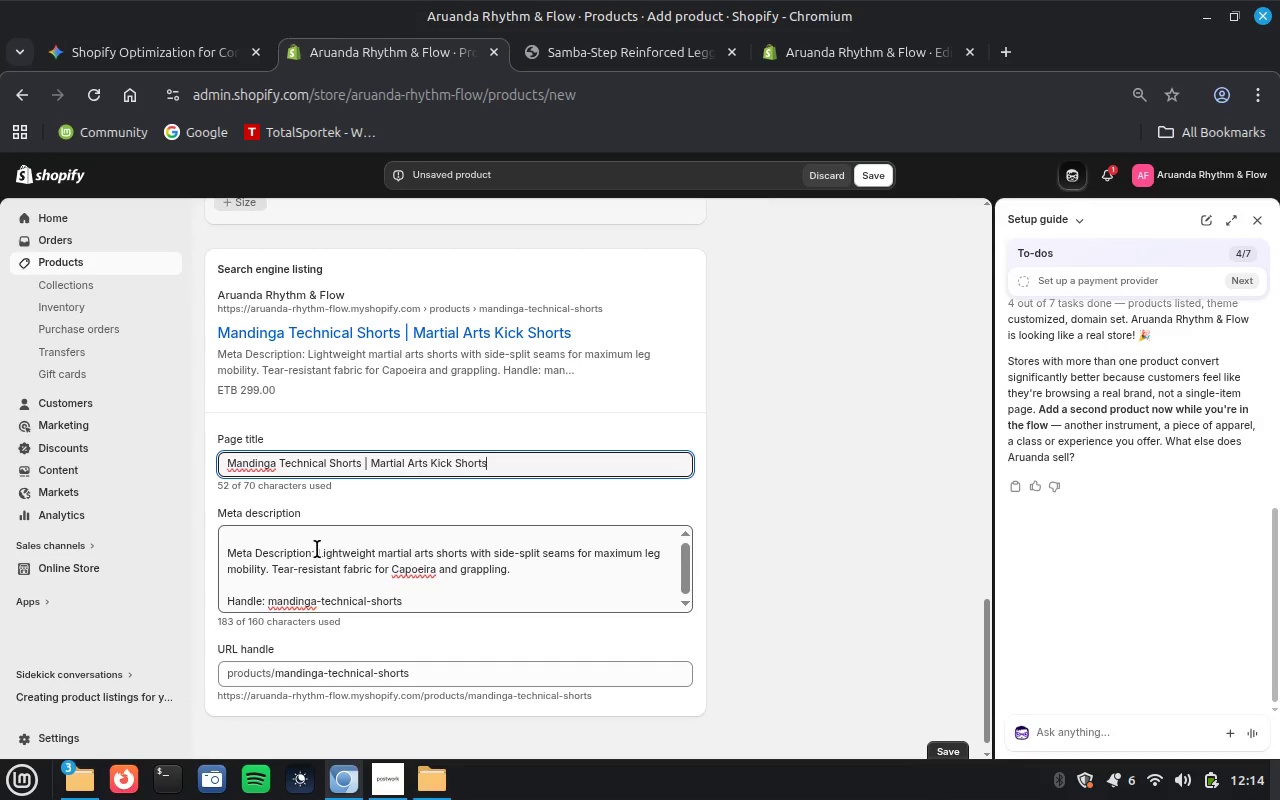 
left_click_drag(start_coordinate=[317, 549], to_coordinate=[241, 512])
 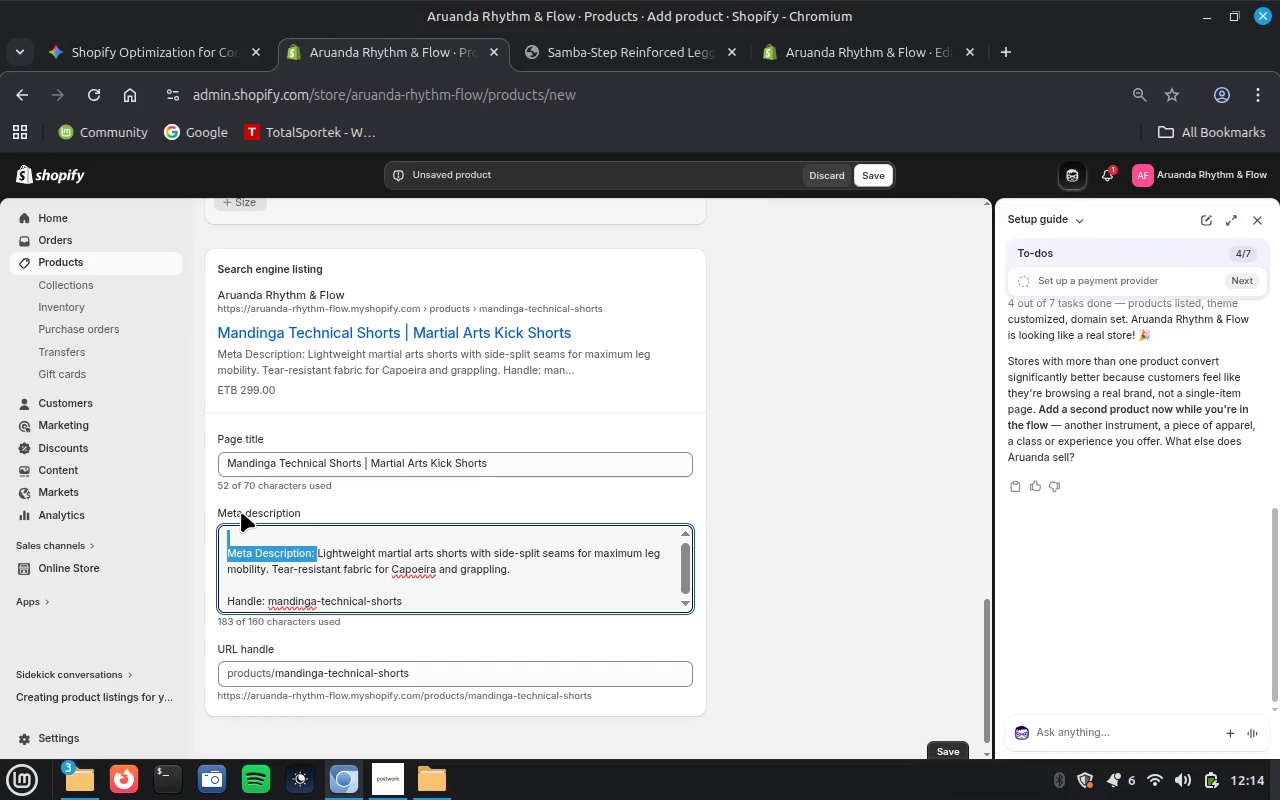 
key(Backspace)
 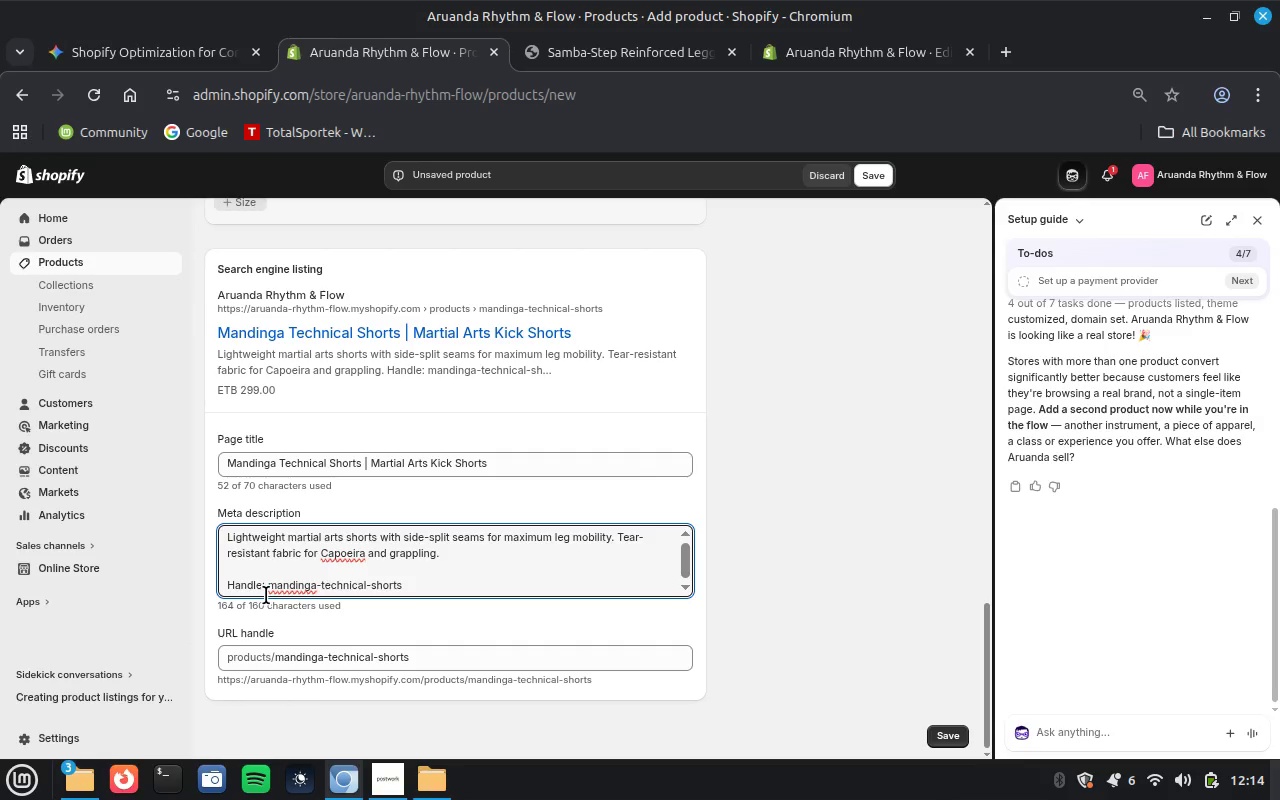 
left_click_drag(start_coordinate=[269, 586], to_coordinate=[453, 588])
 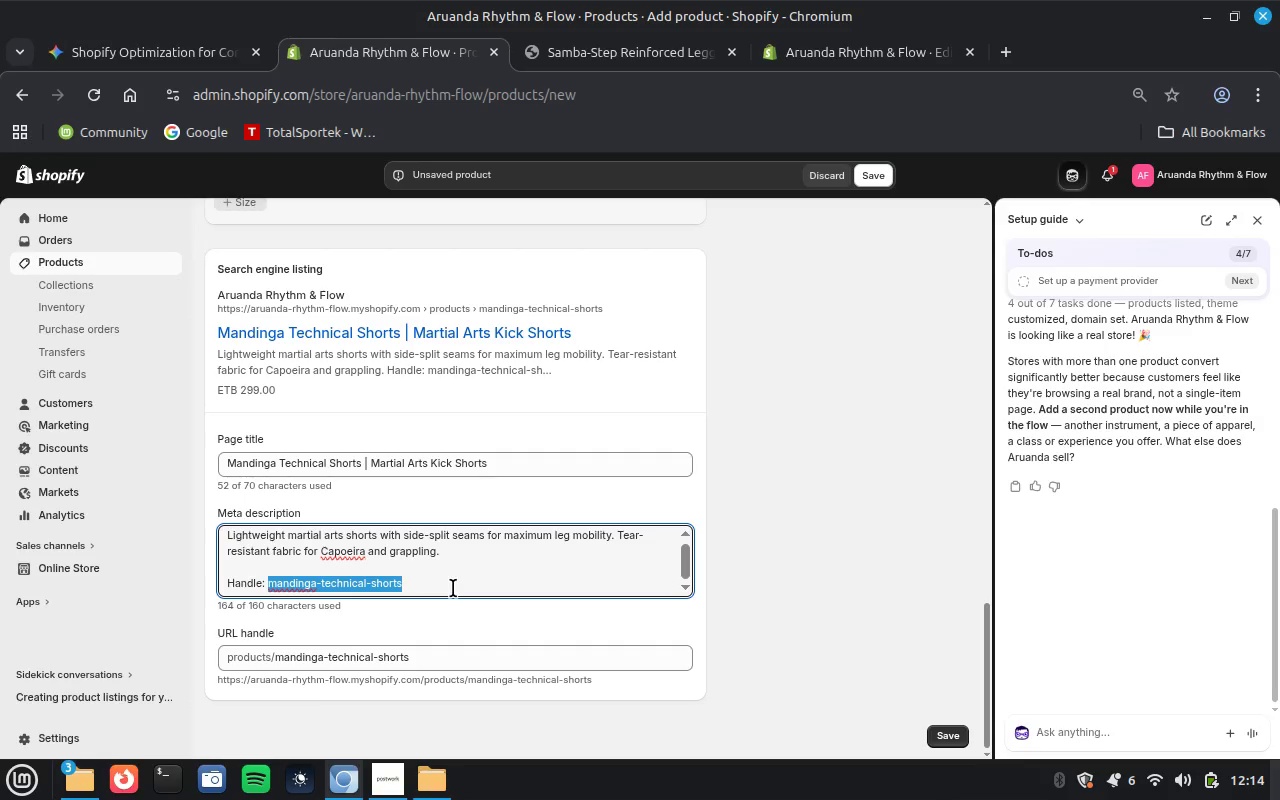 
key(Control+X)
 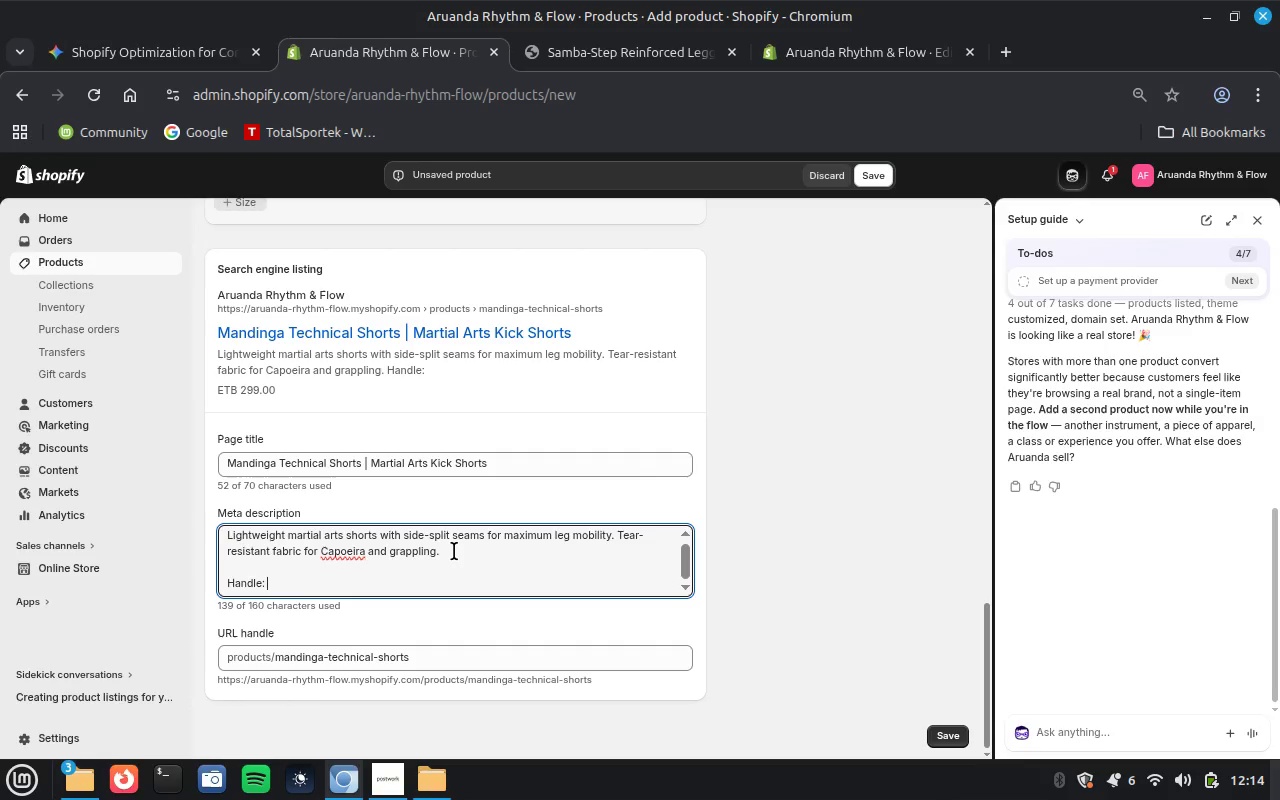 
left_click_drag(start_coordinate=[454, 551], to_coordinate=[503, 596])
 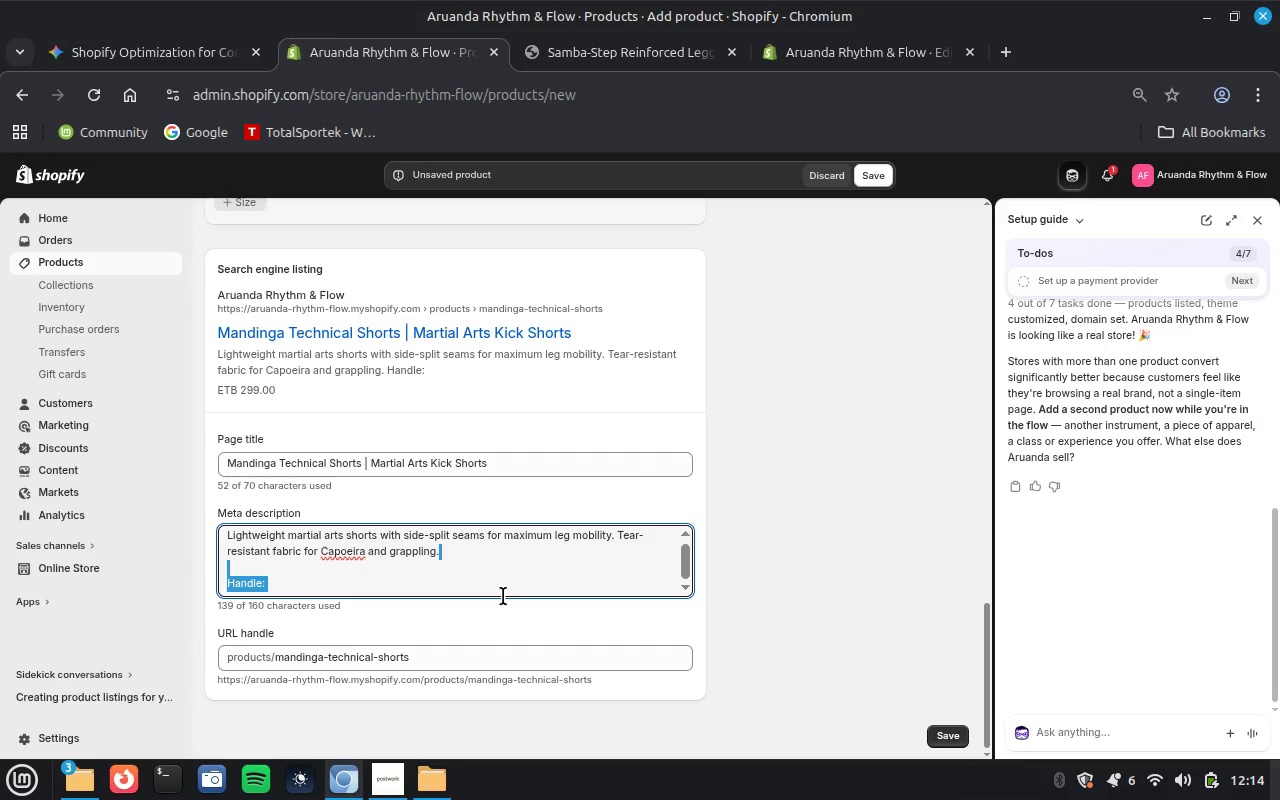 
key(Backspace)
 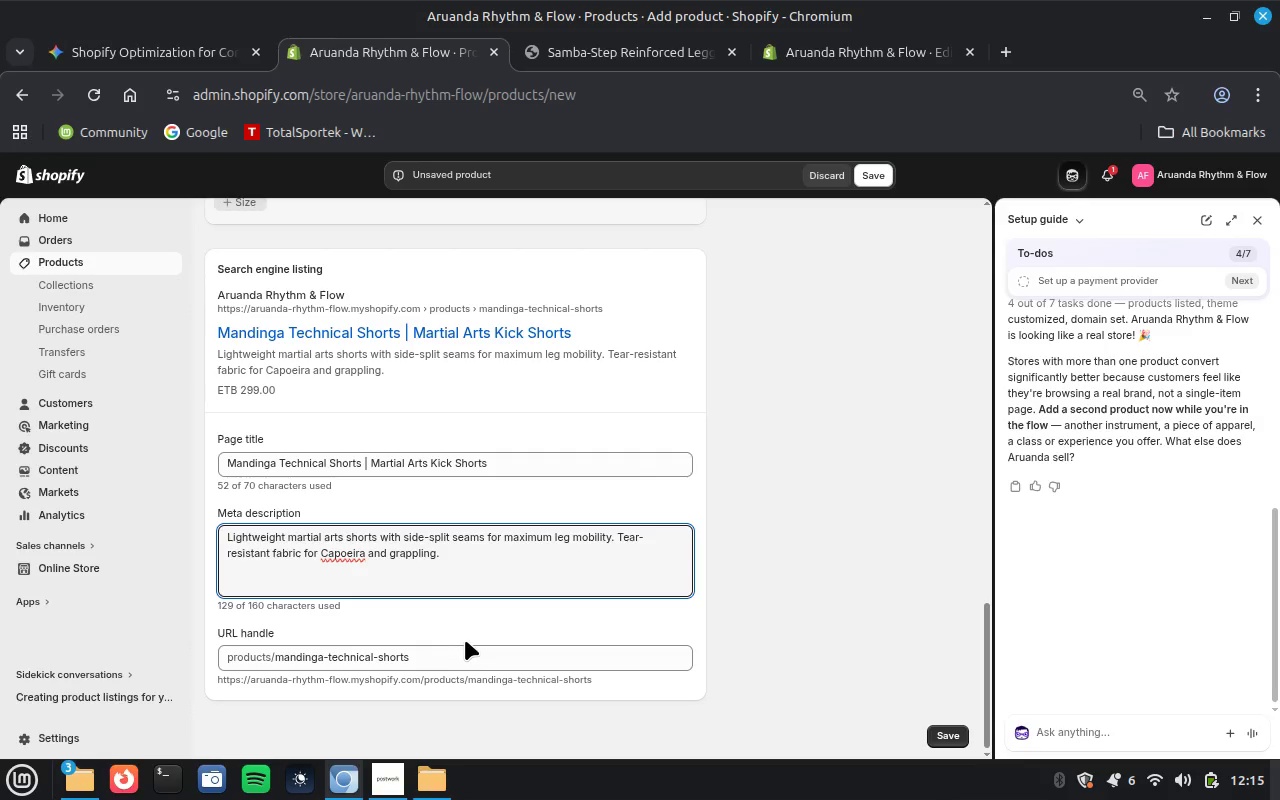 
left_click([449, 657])
 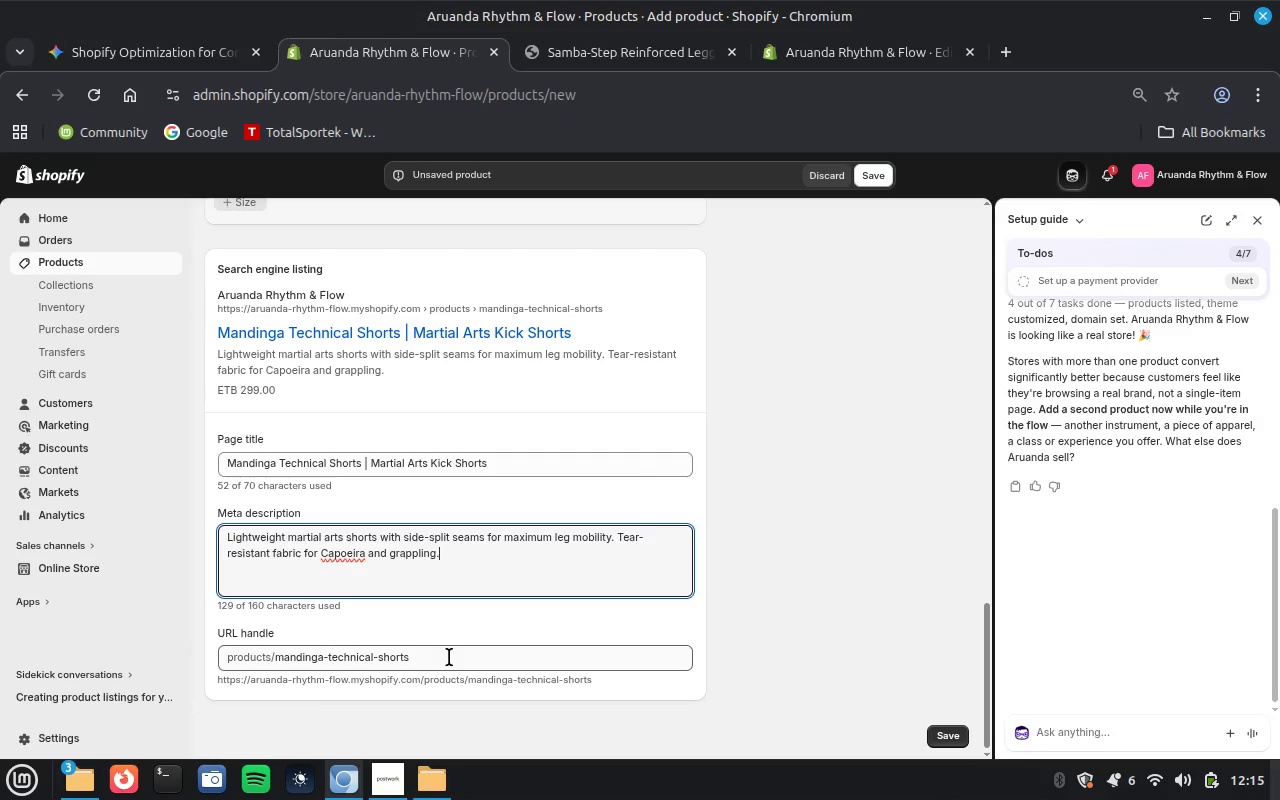 
key(Control+A)
 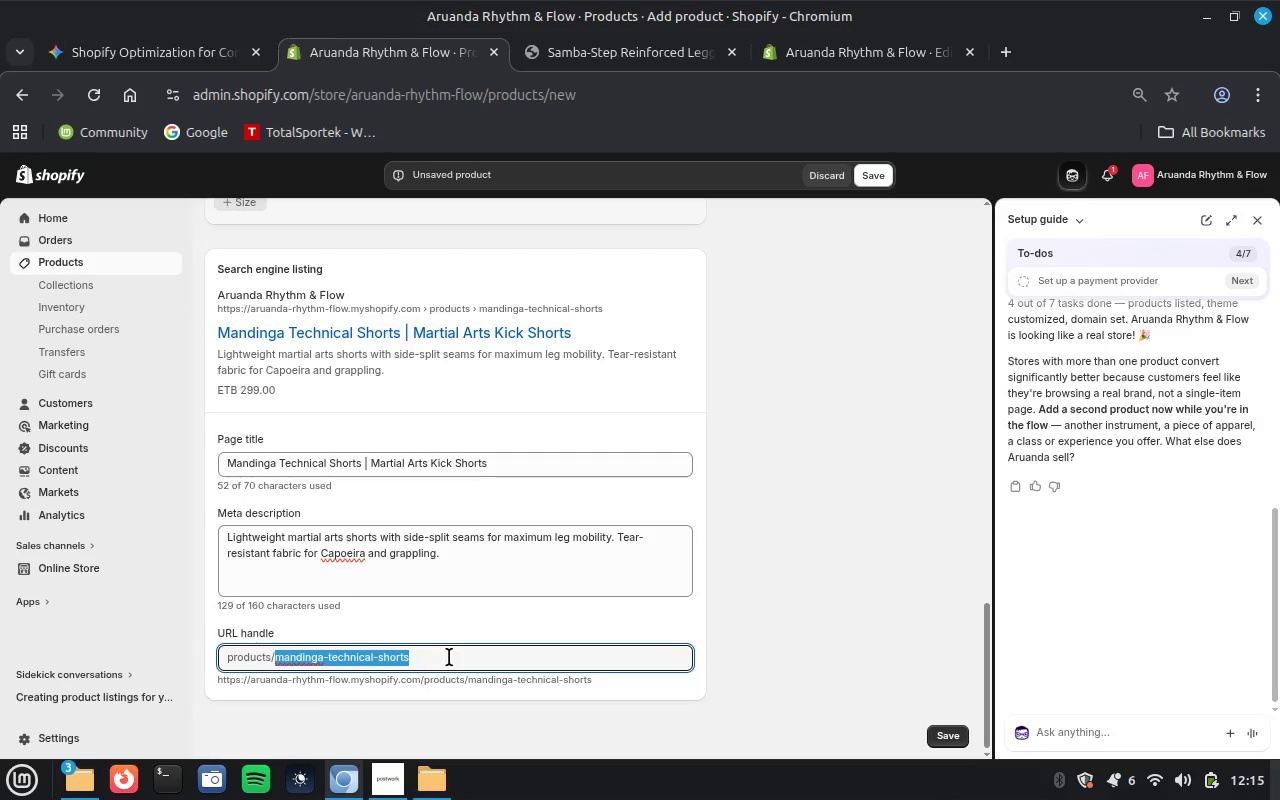 
key(Control+V)
 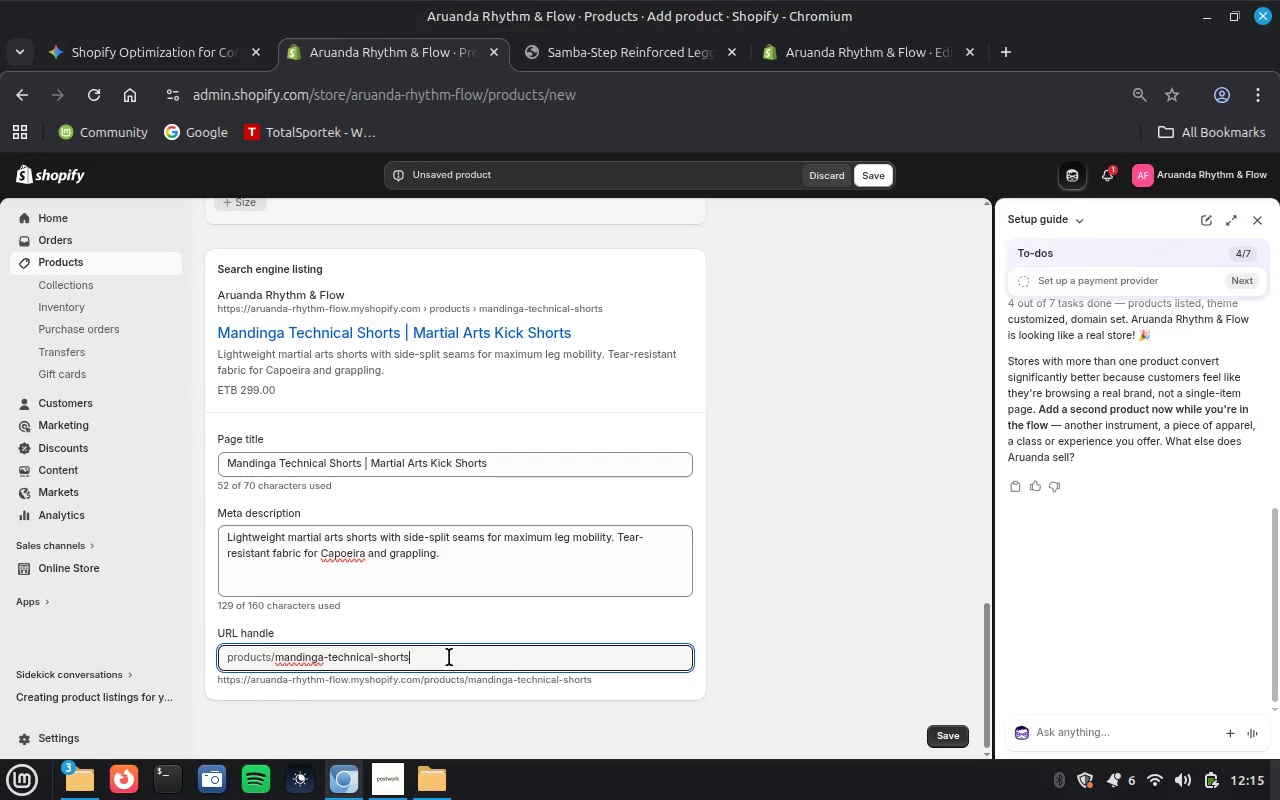 
left_click([589, 608])
 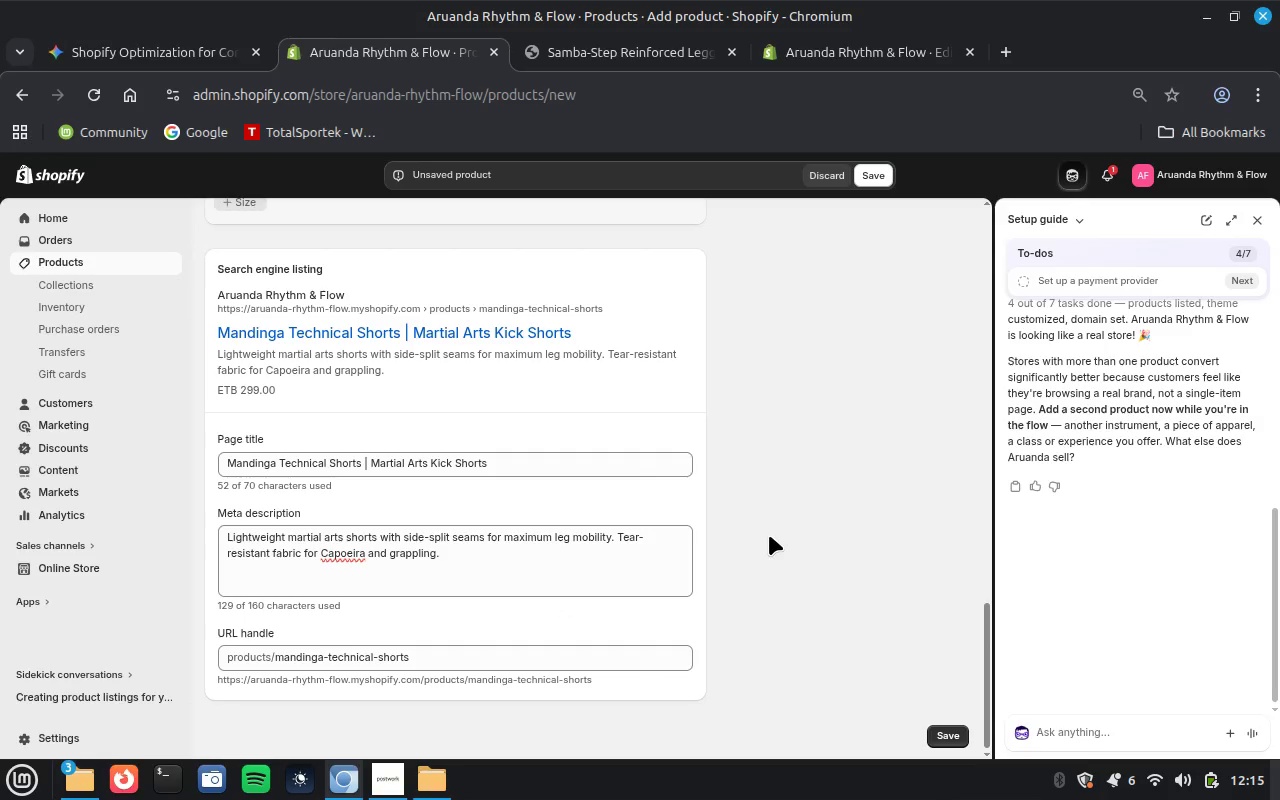 
scroll: coordinate [769, 535], scroll_direction: up, amount: 4.0
 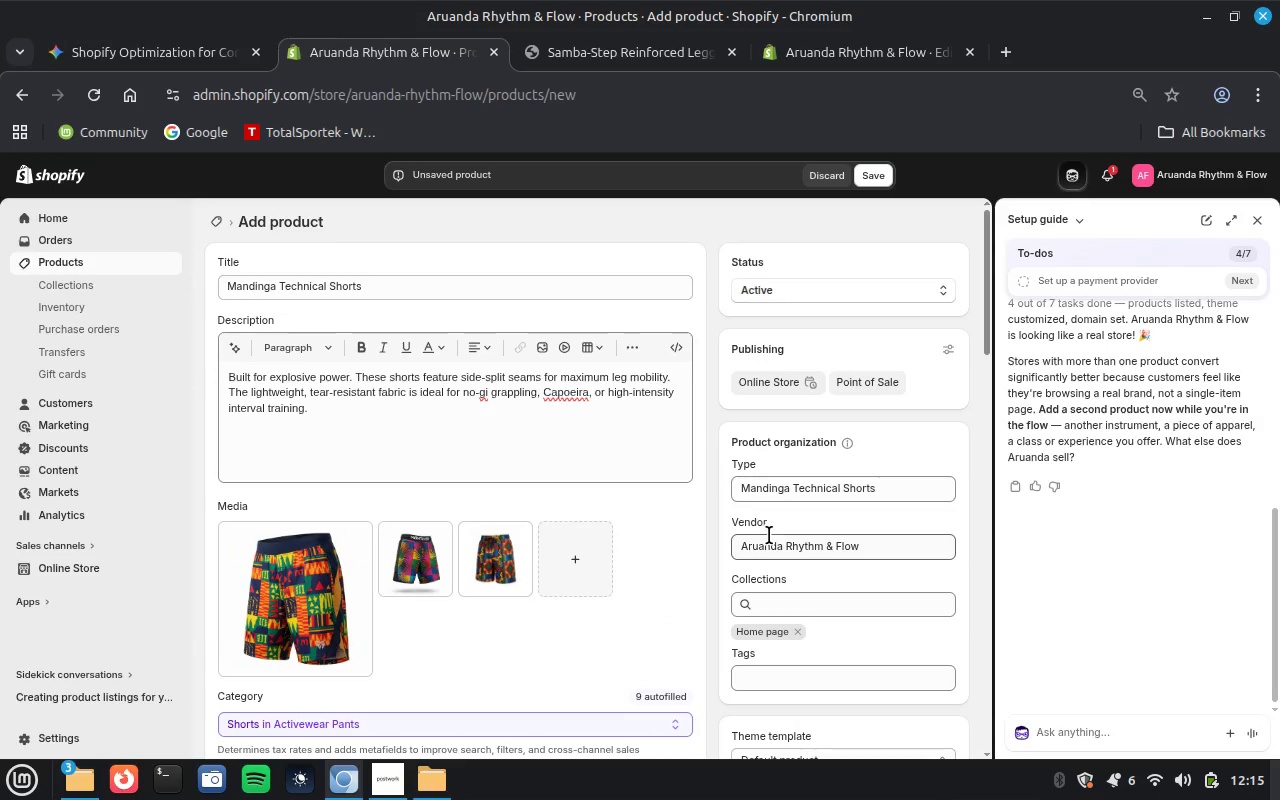 
wait(5.03)
 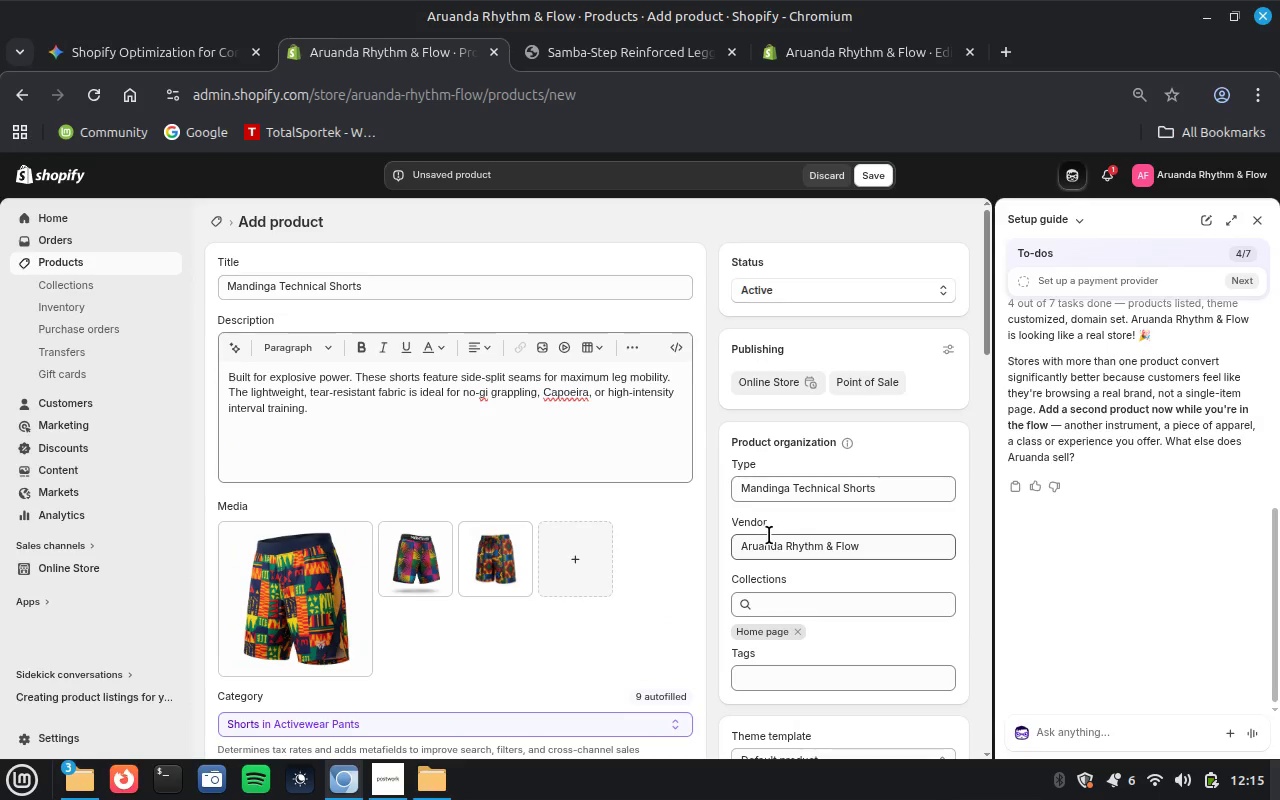 
left_click([346, 286])
 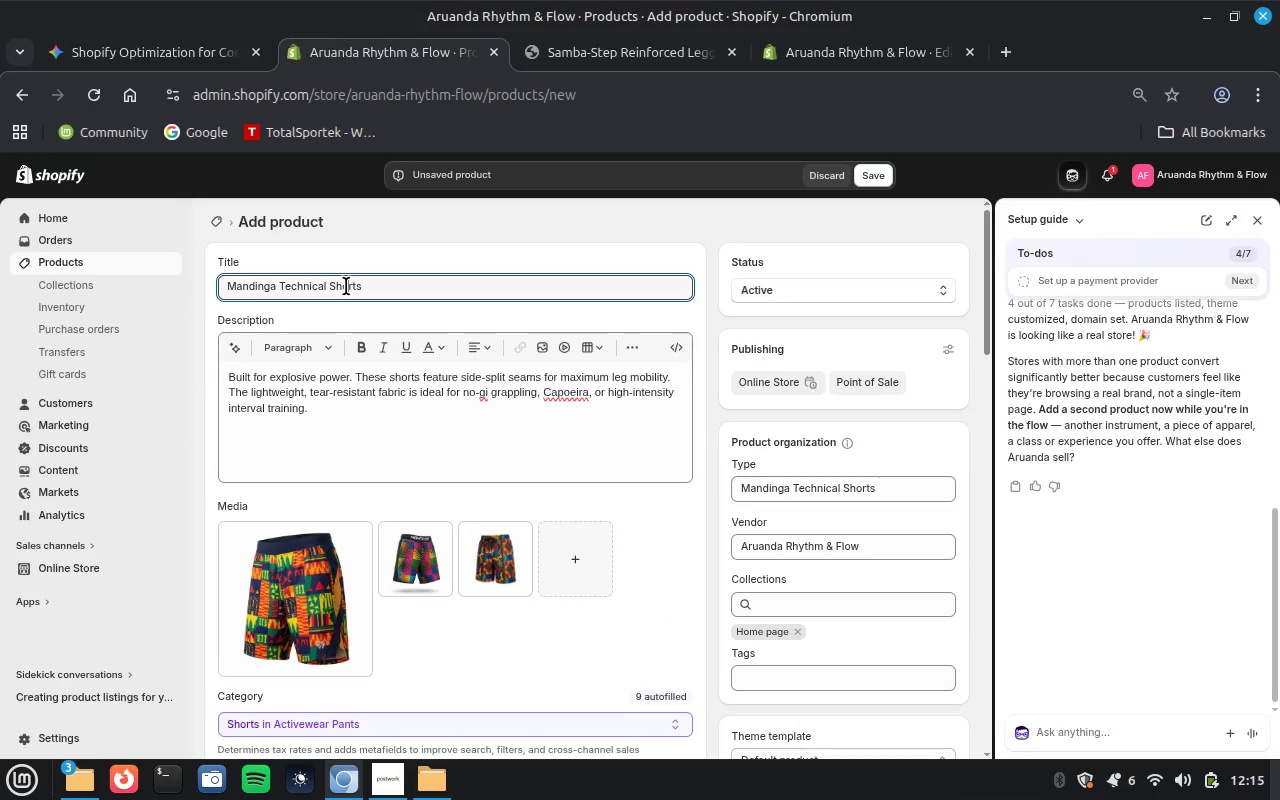 
left_click([346, 286])
 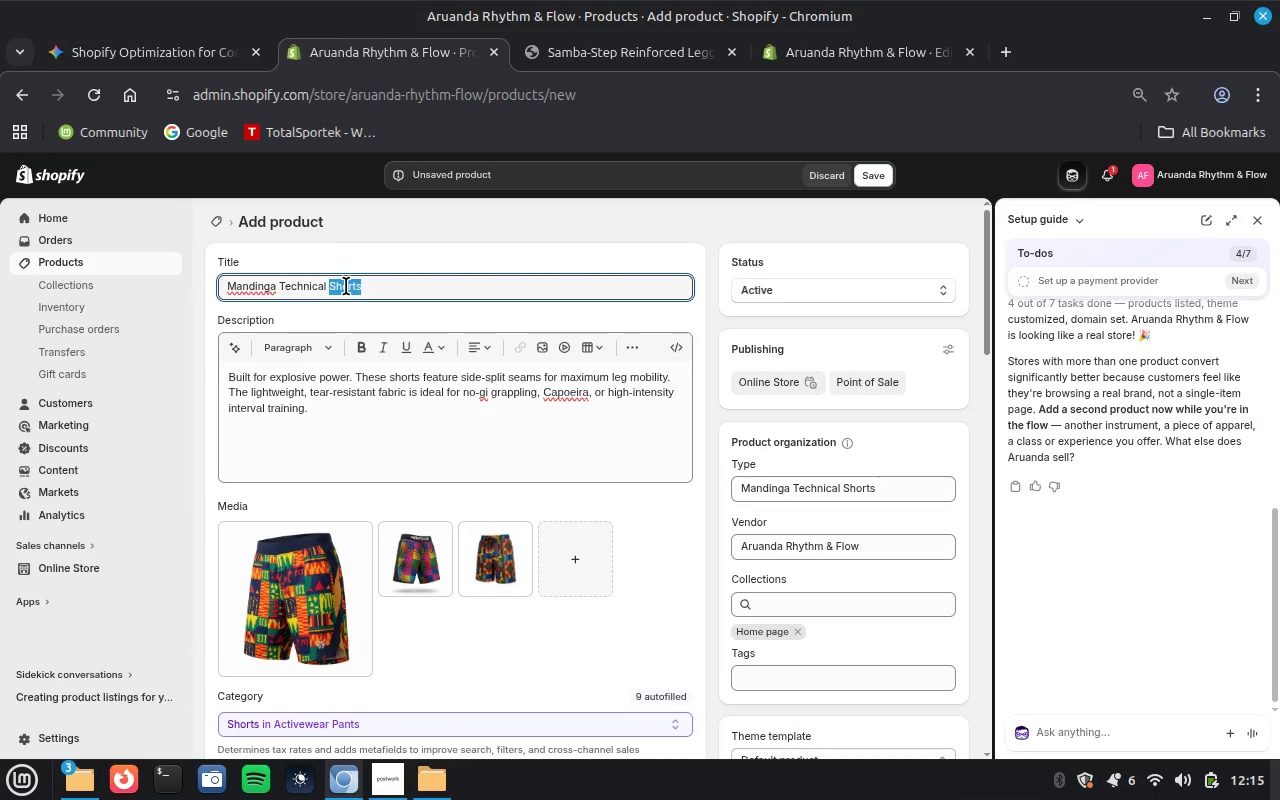 
key(Control+C)
 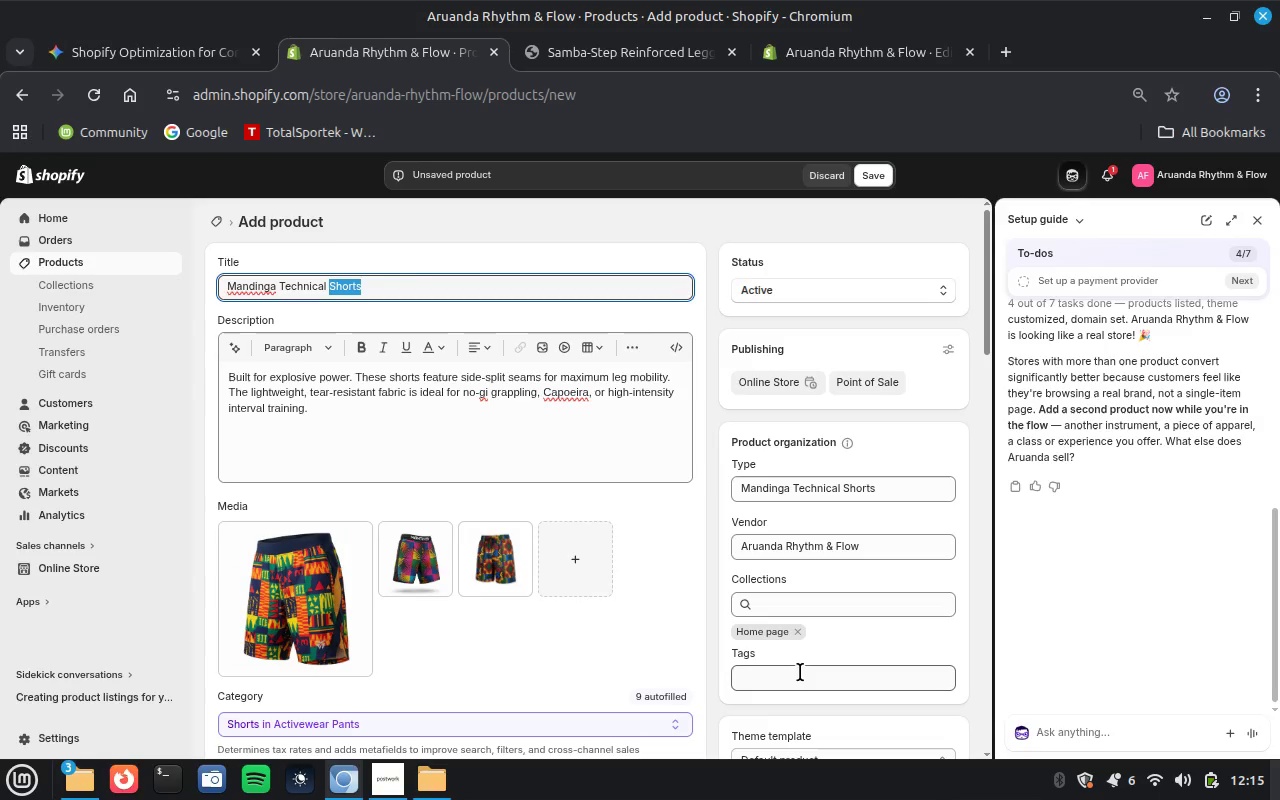 
left_click([800, 672])
 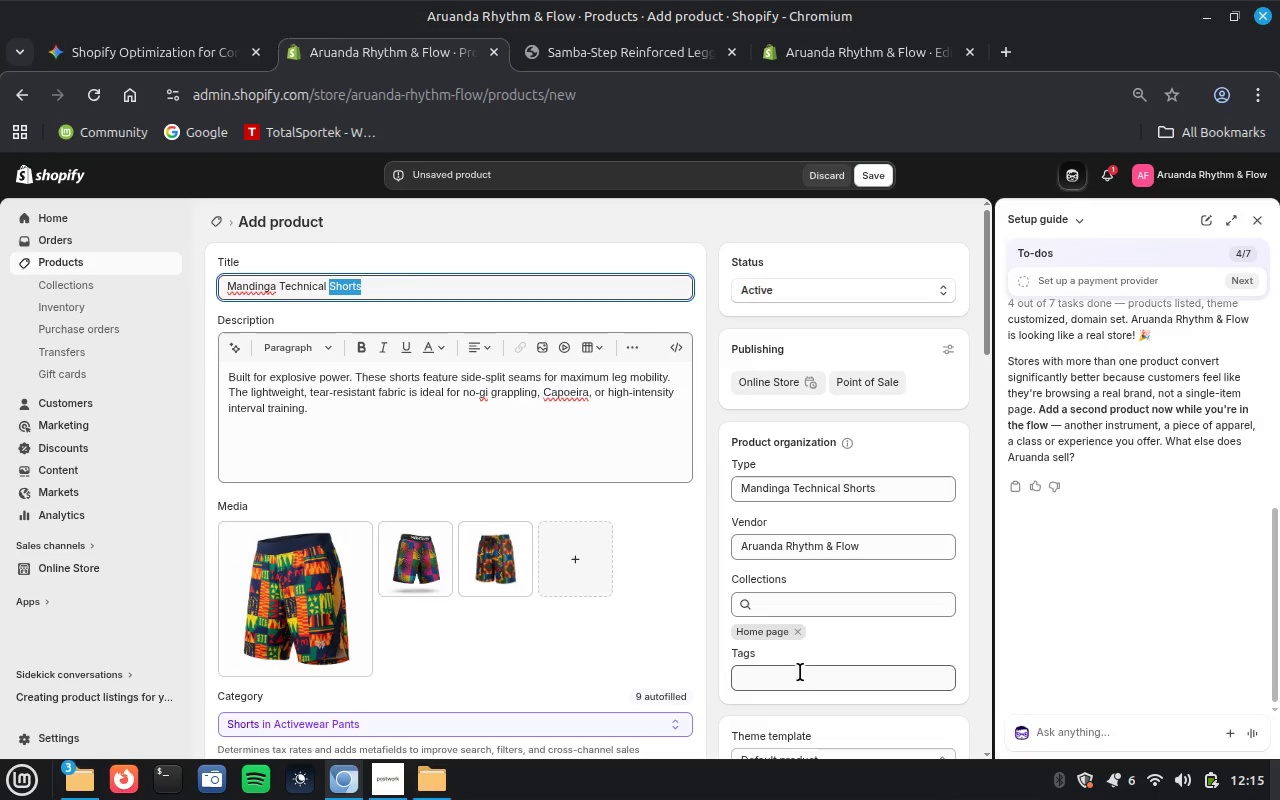 
key(Control+V)
 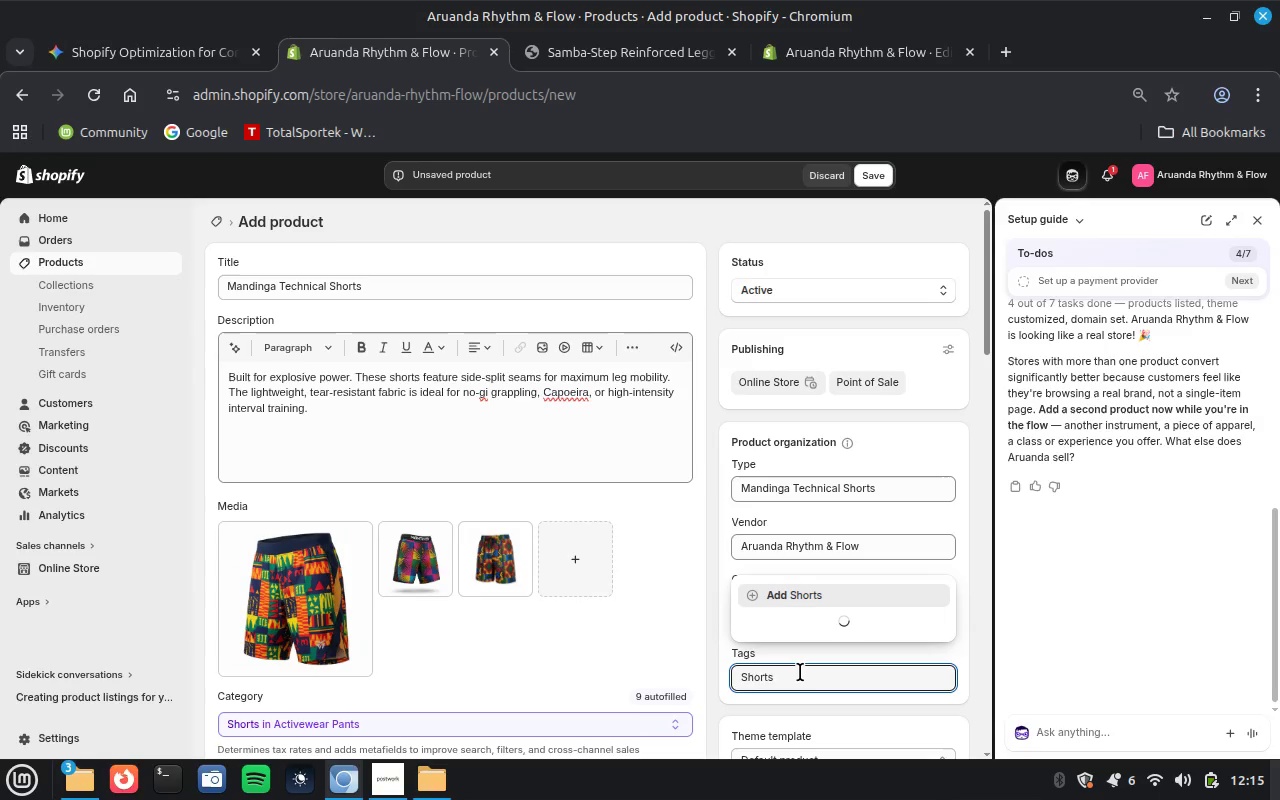 
key(Enter)
 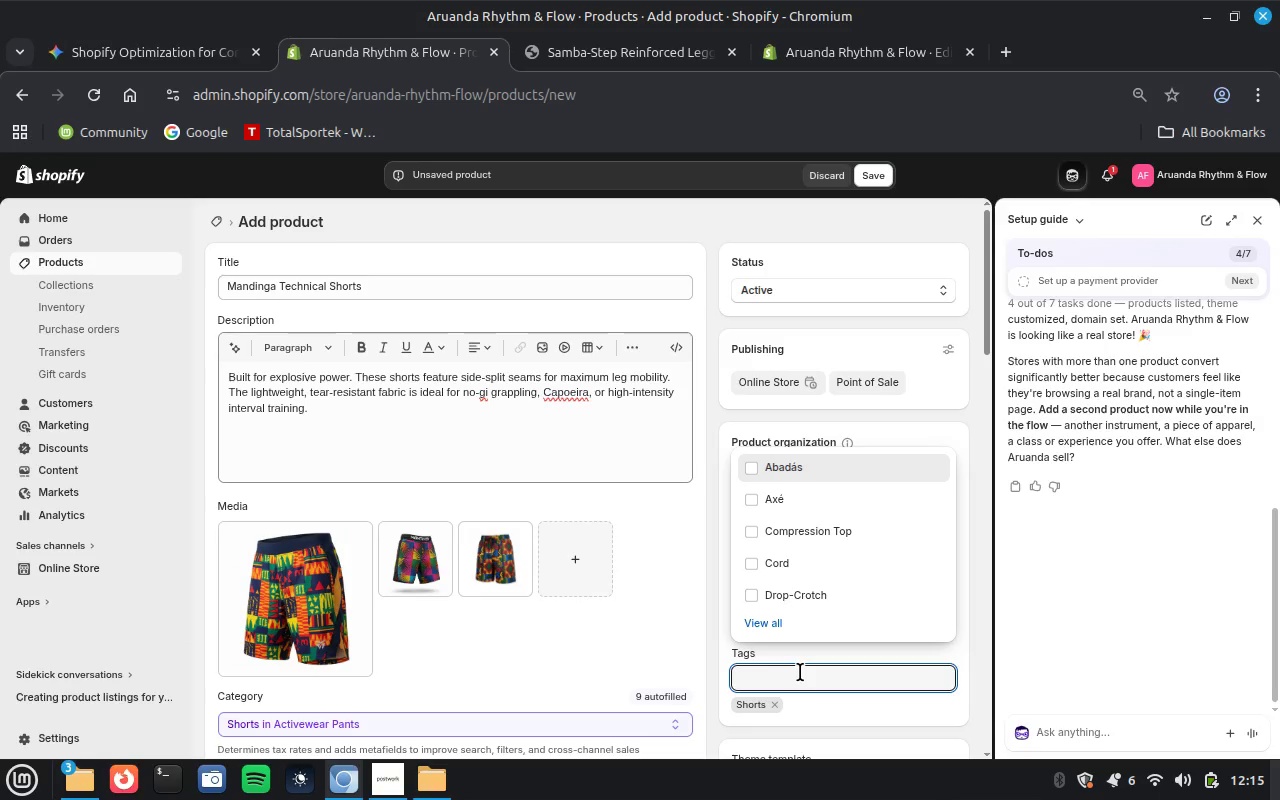 
wait(7.33)
 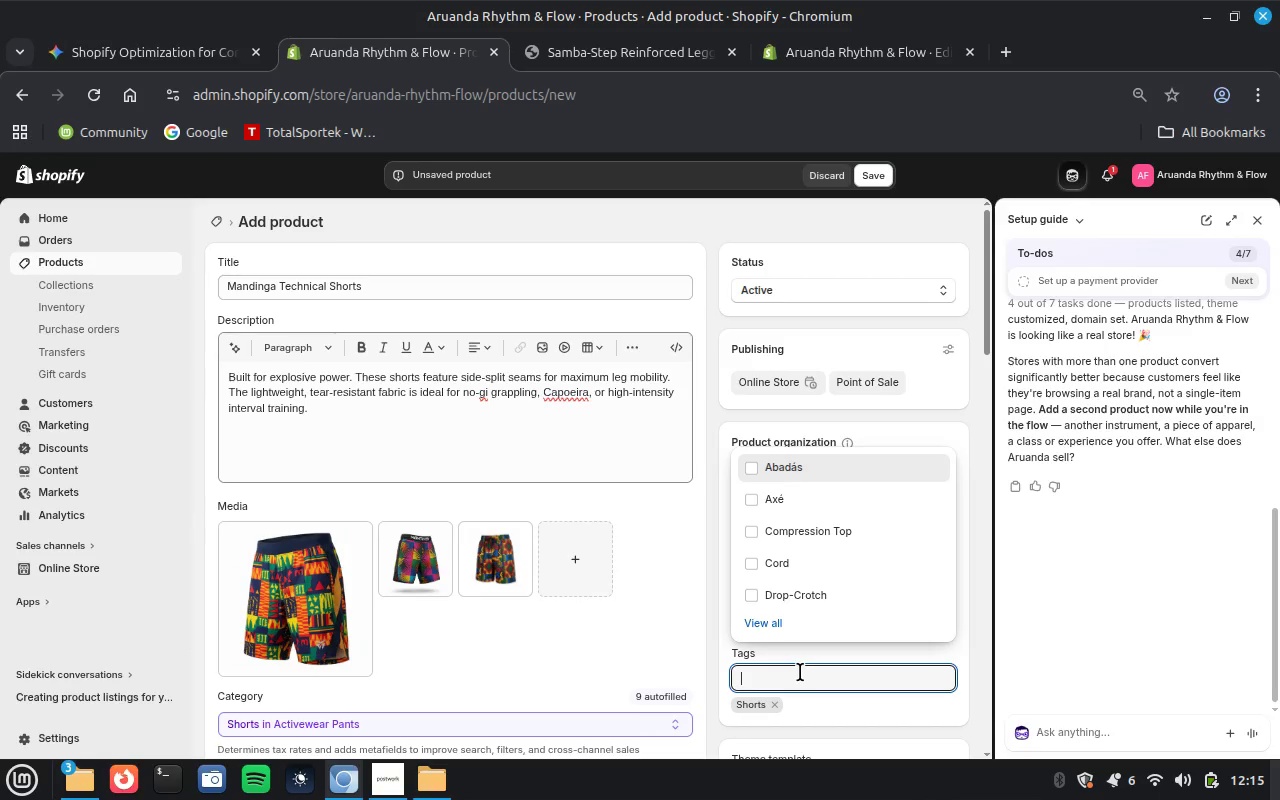 
left_click([251, 281])
 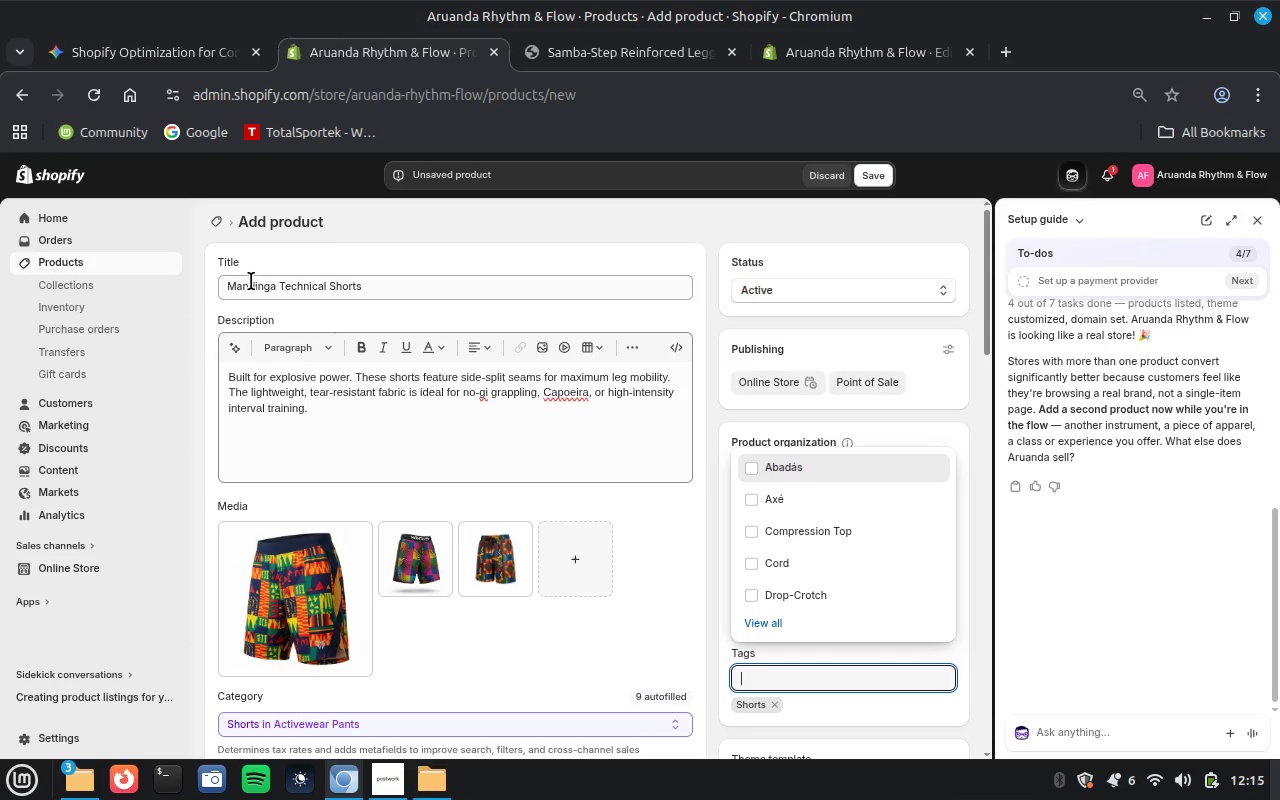 
left_click([251, 281])
 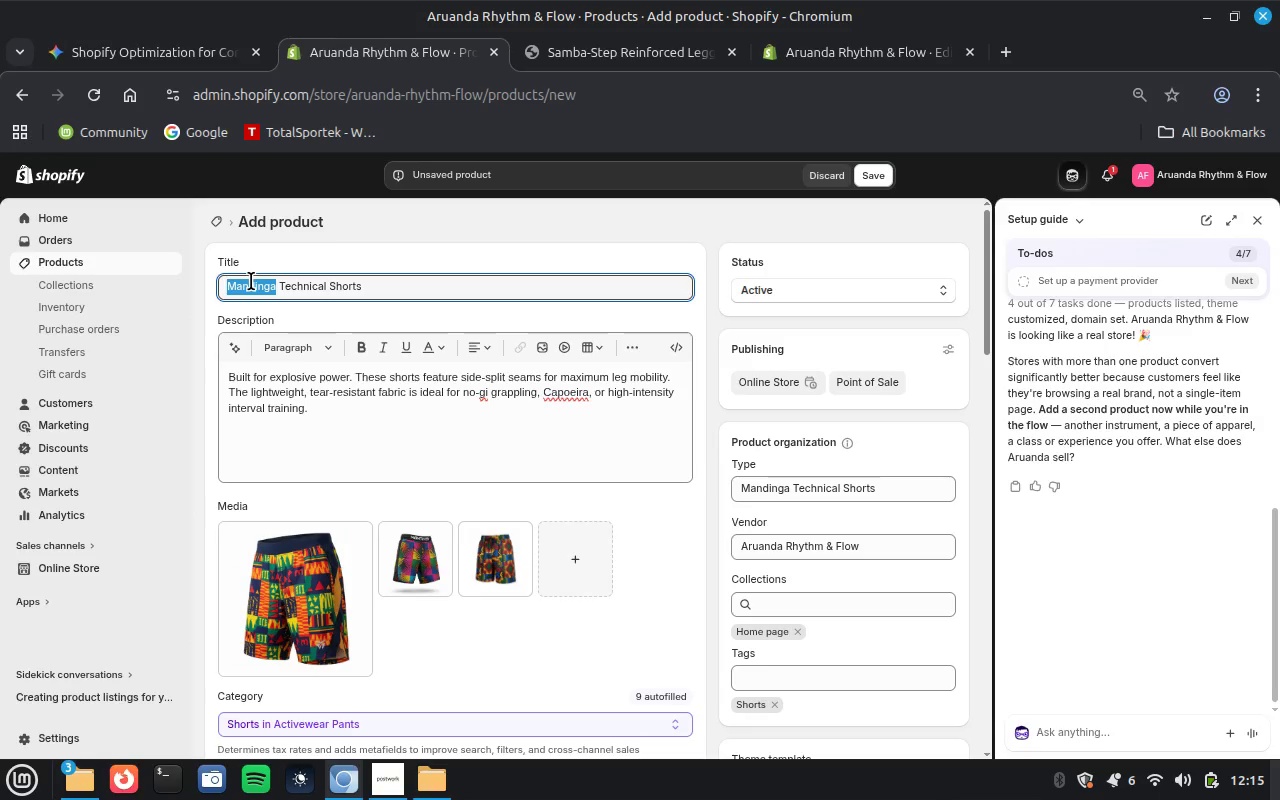 
key(Control+C)
 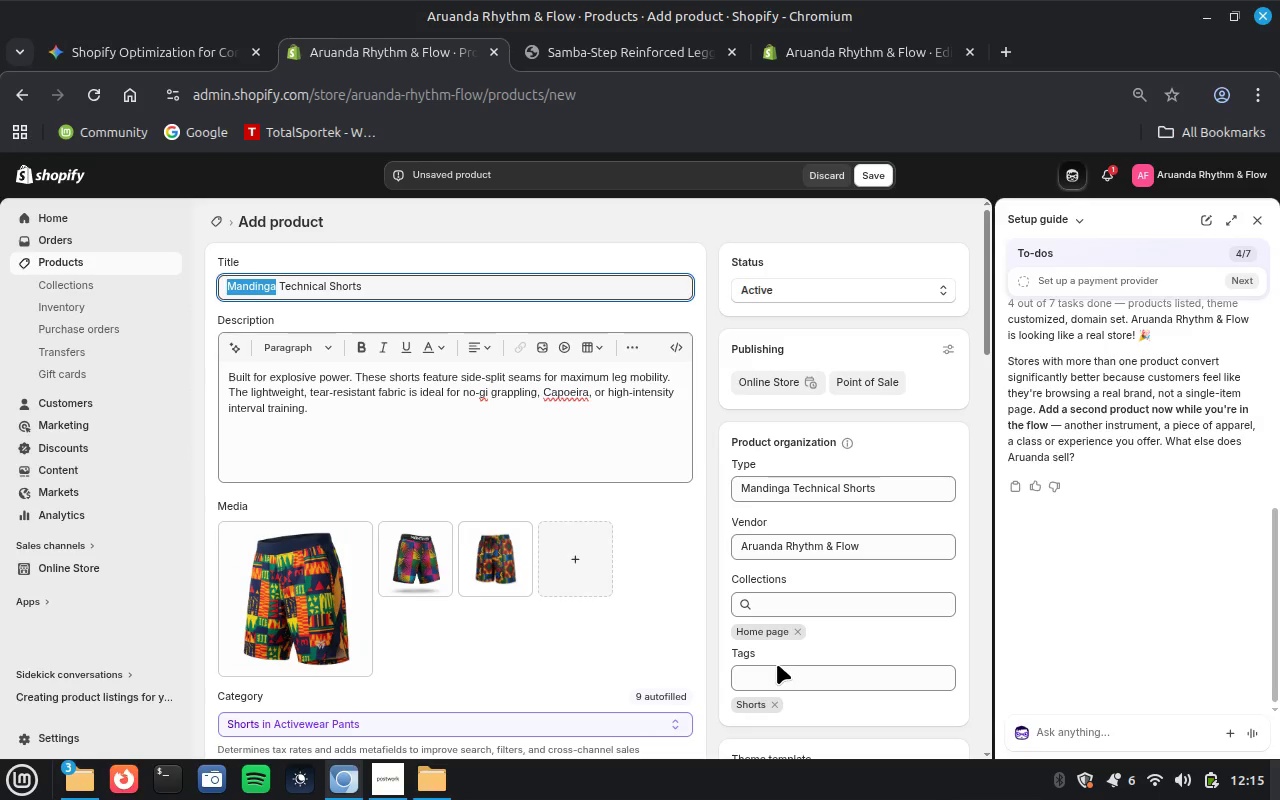 
left_click([777, 664])
 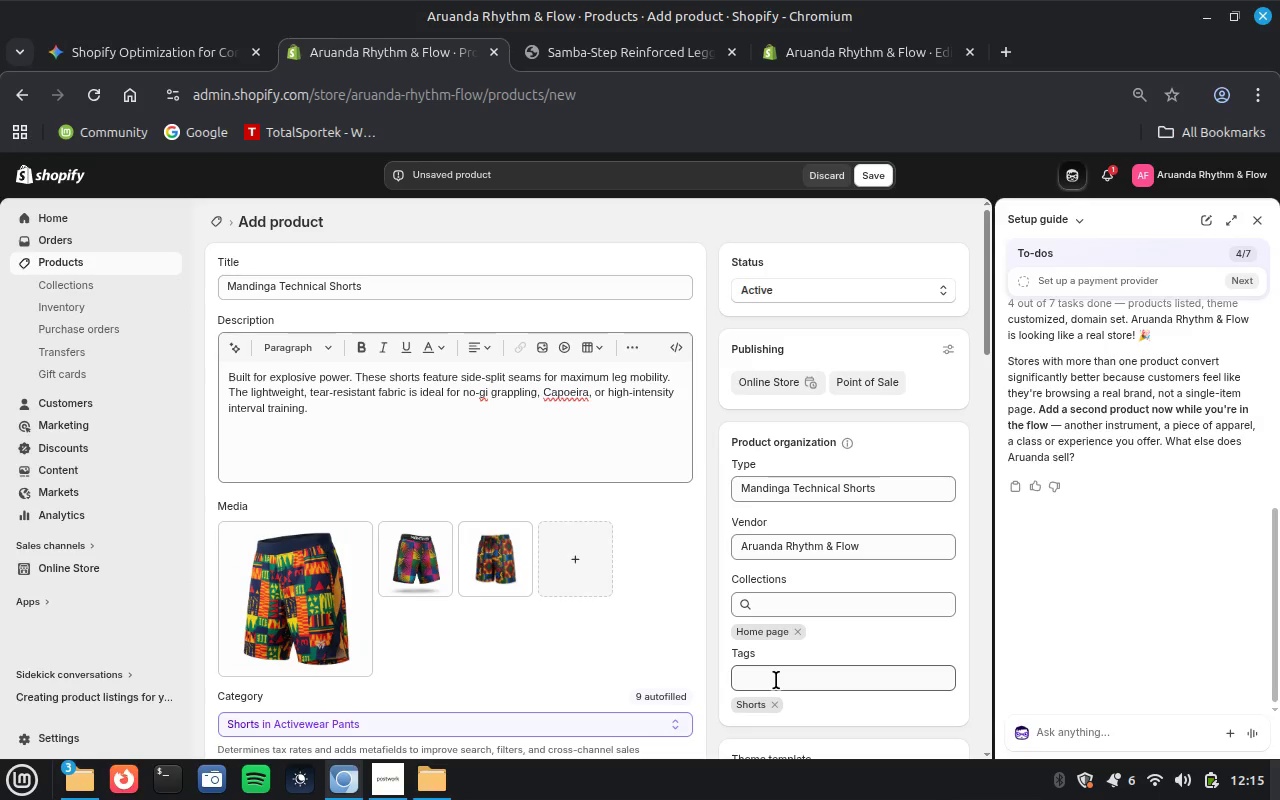 
left_click([776, 680])
 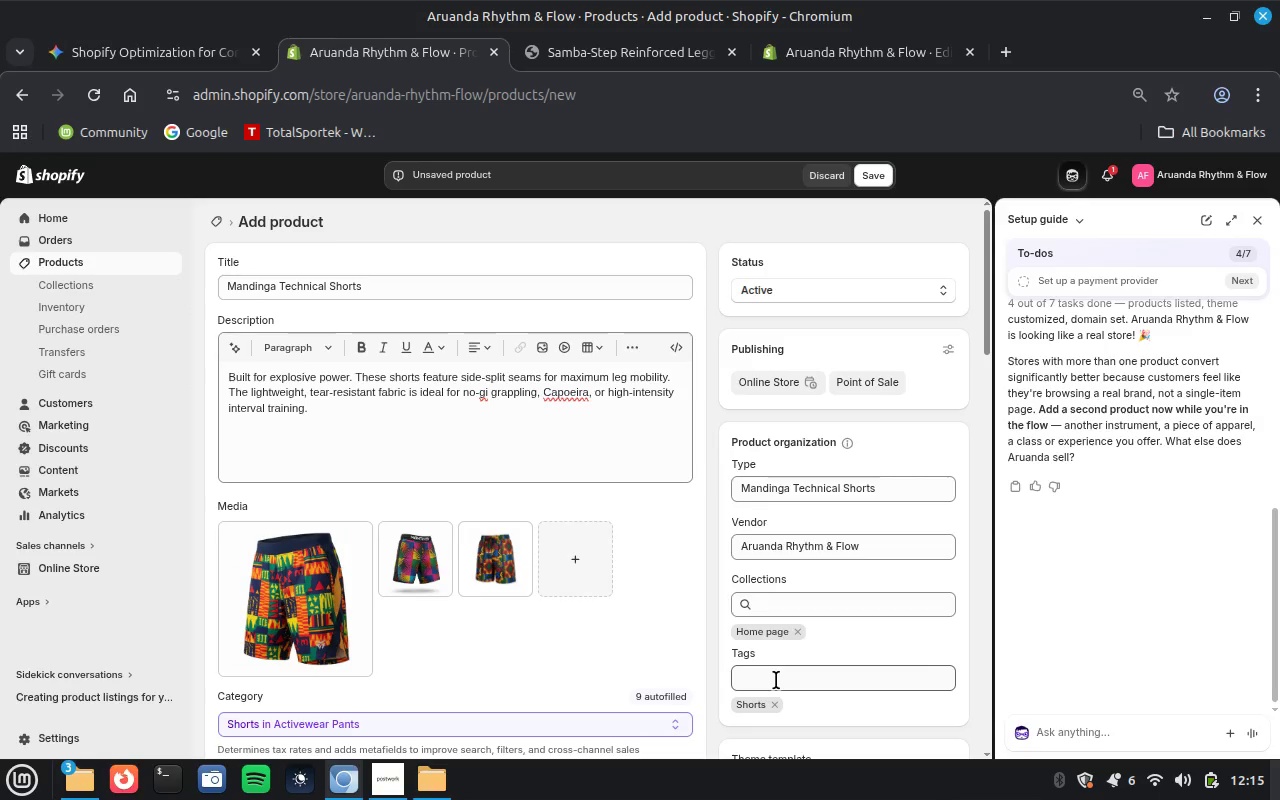 
key(Control+V)
 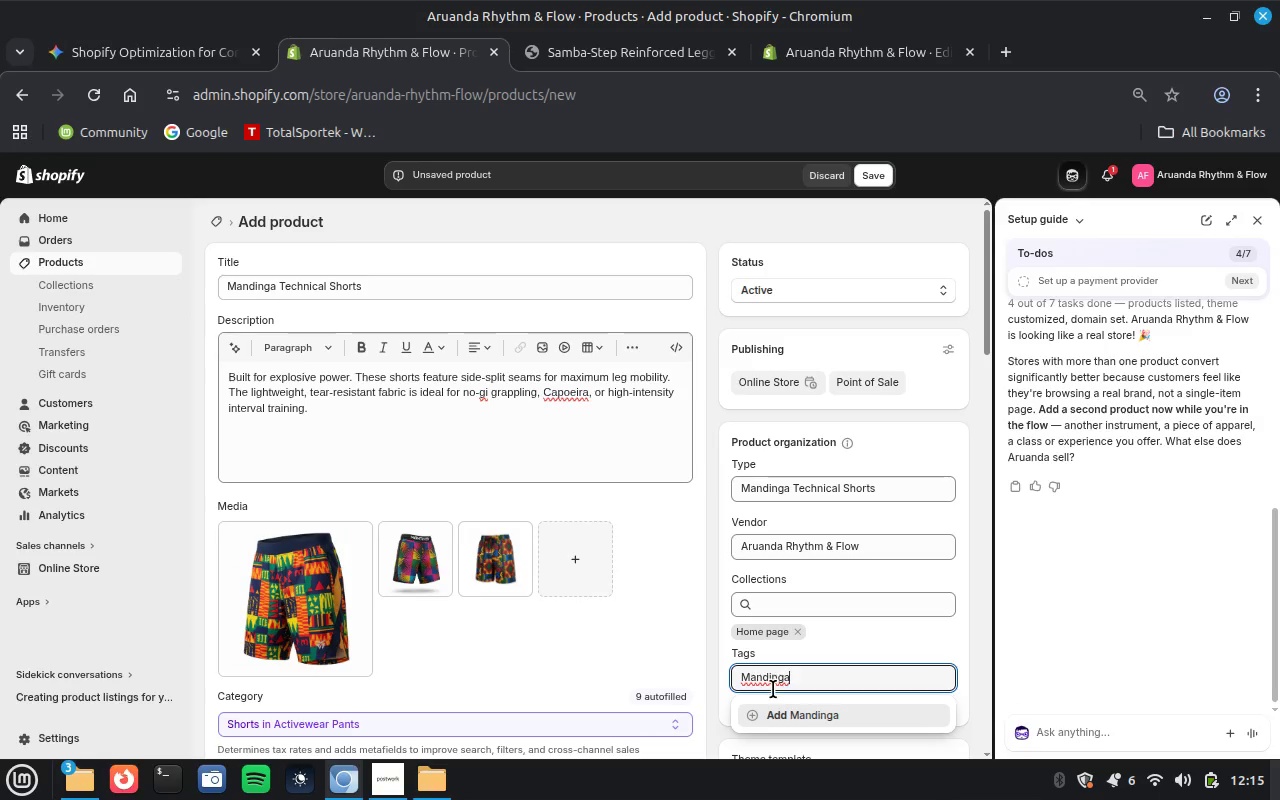 
wait(6.08)
 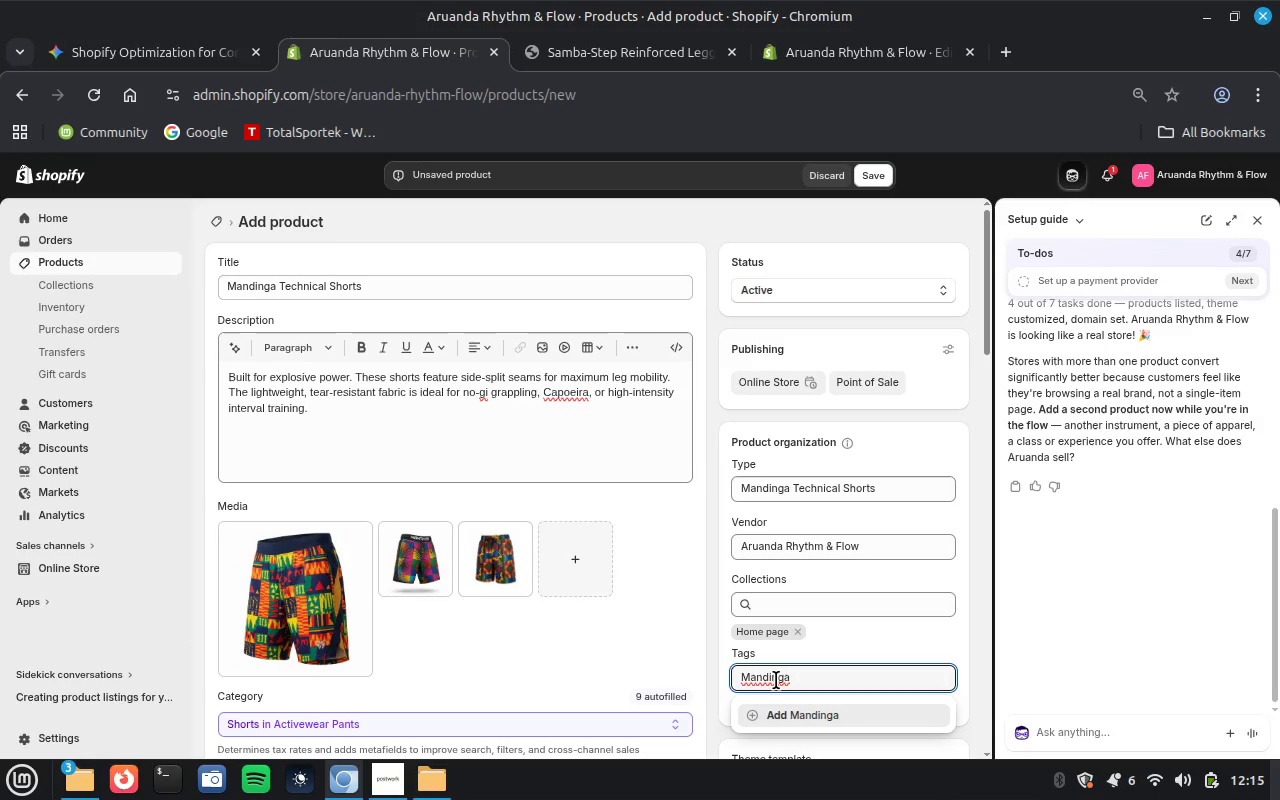 
key(Enter)
 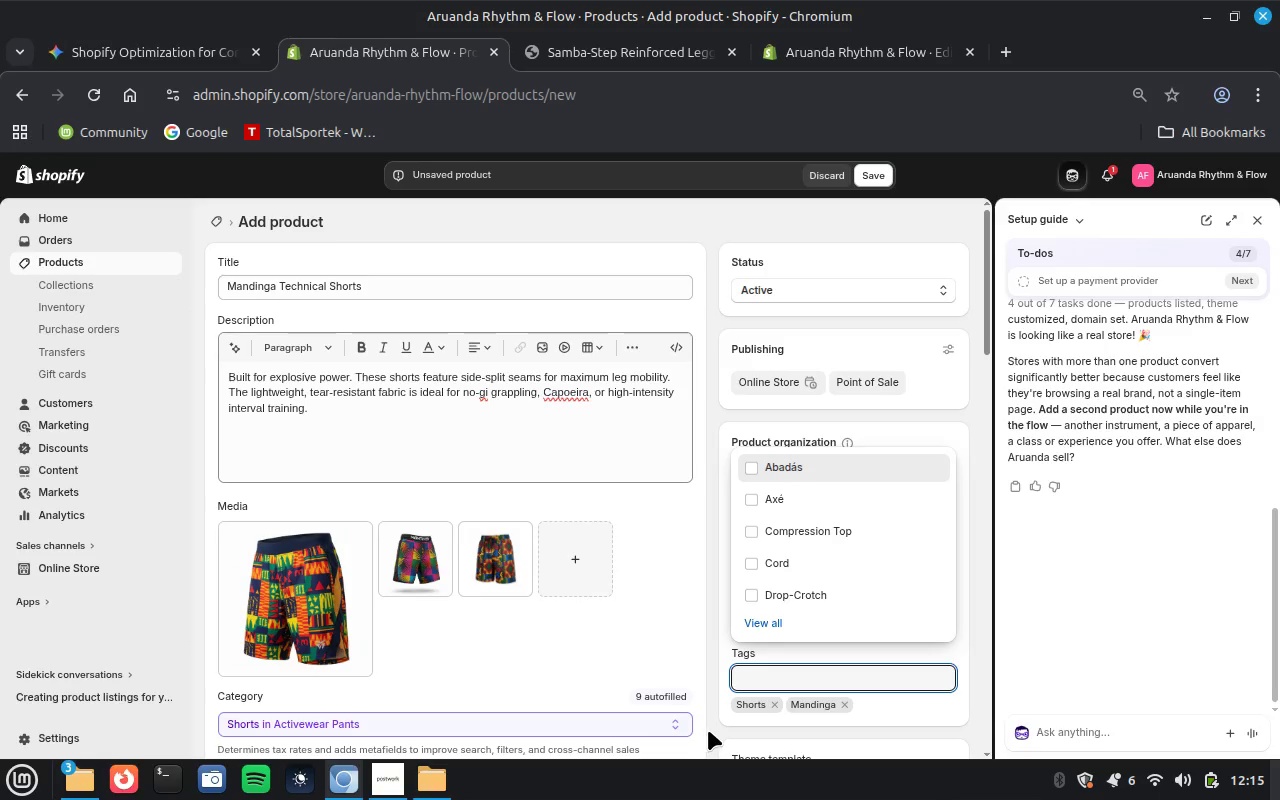 
wait(5.8)
 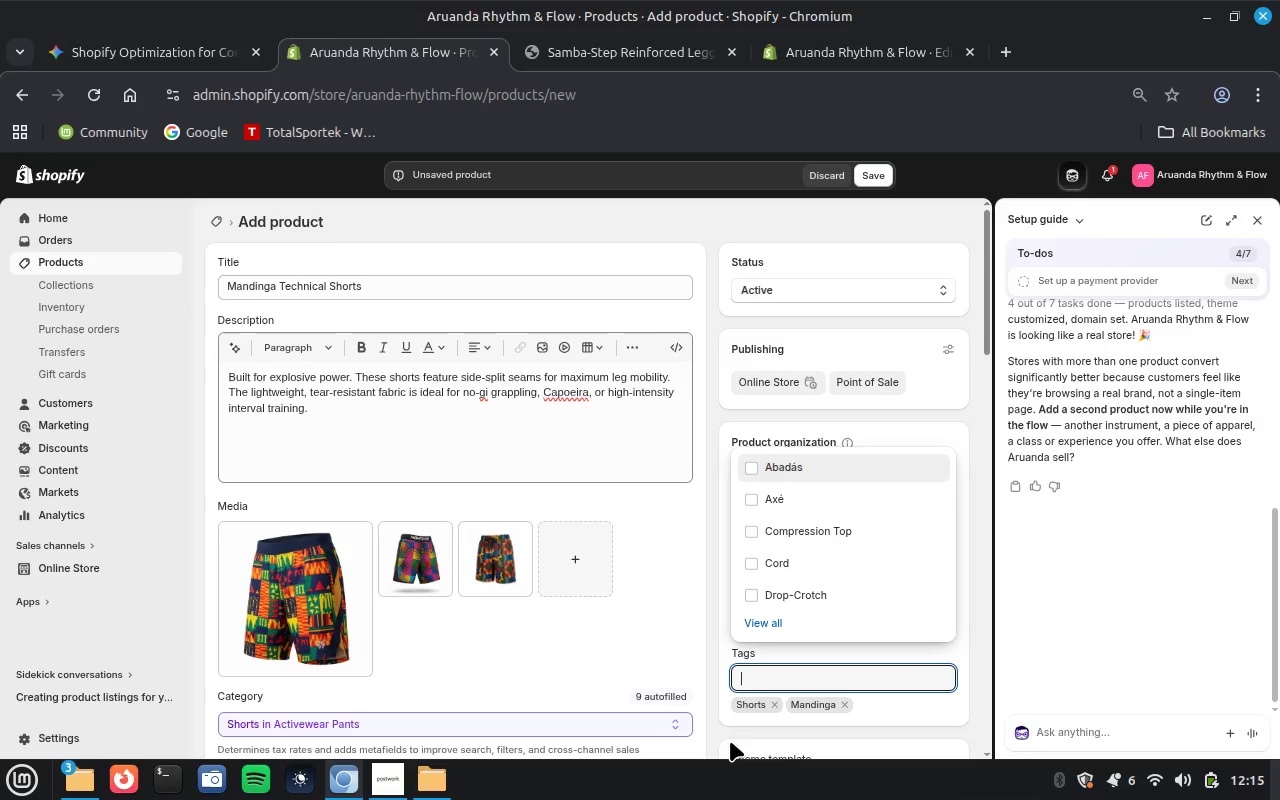 
left_click([716, 725])
 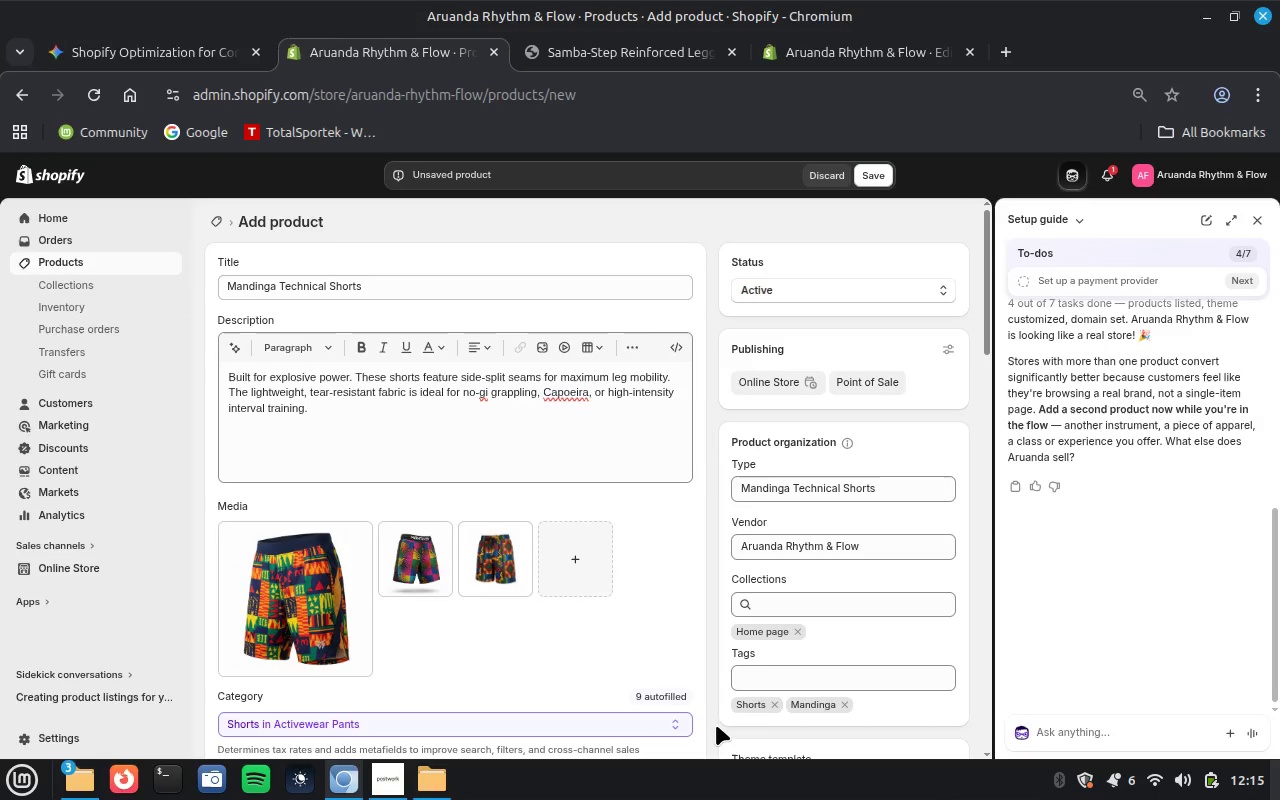 
scroll: coordinate [716, 725], scroll_direction: down, amount: 1.0
 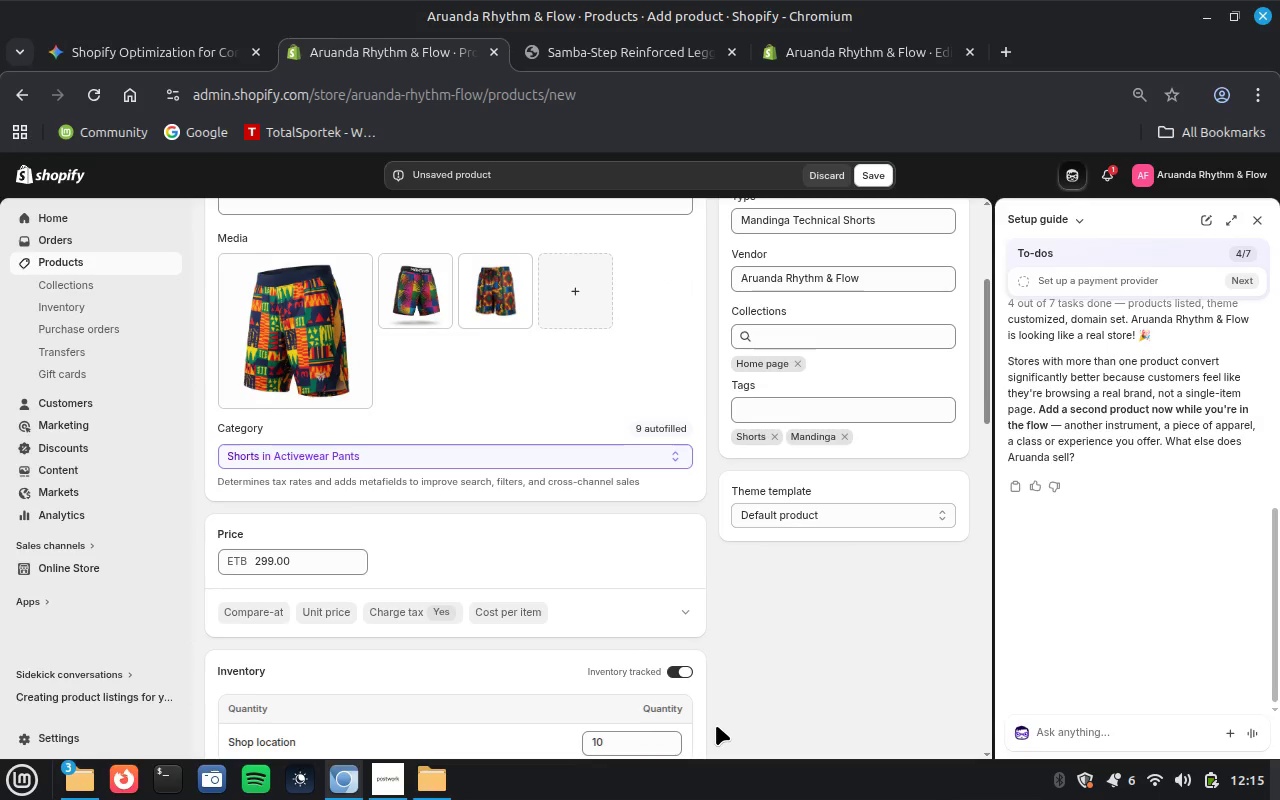 
scroll: coordinate [716, 725], scroll_direction: up, amount: 9.0
 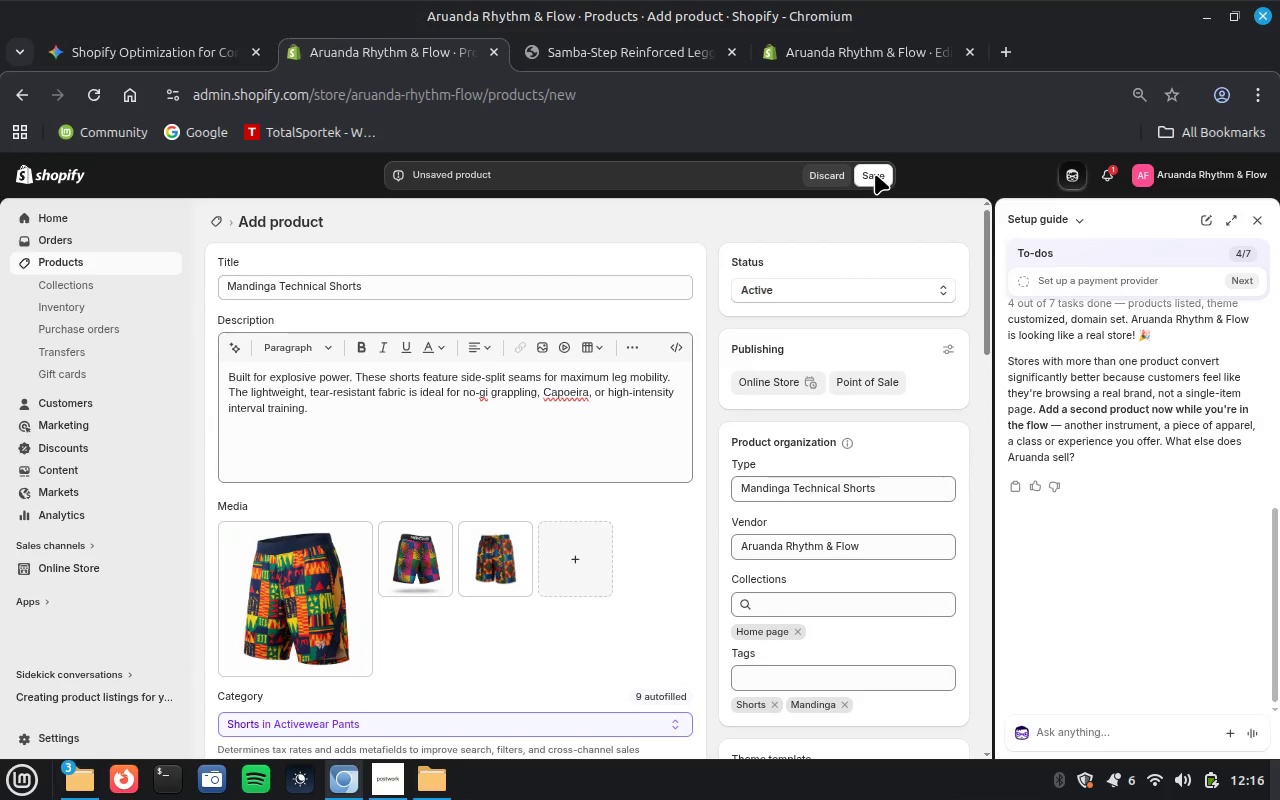 
left_click([875, 174])
 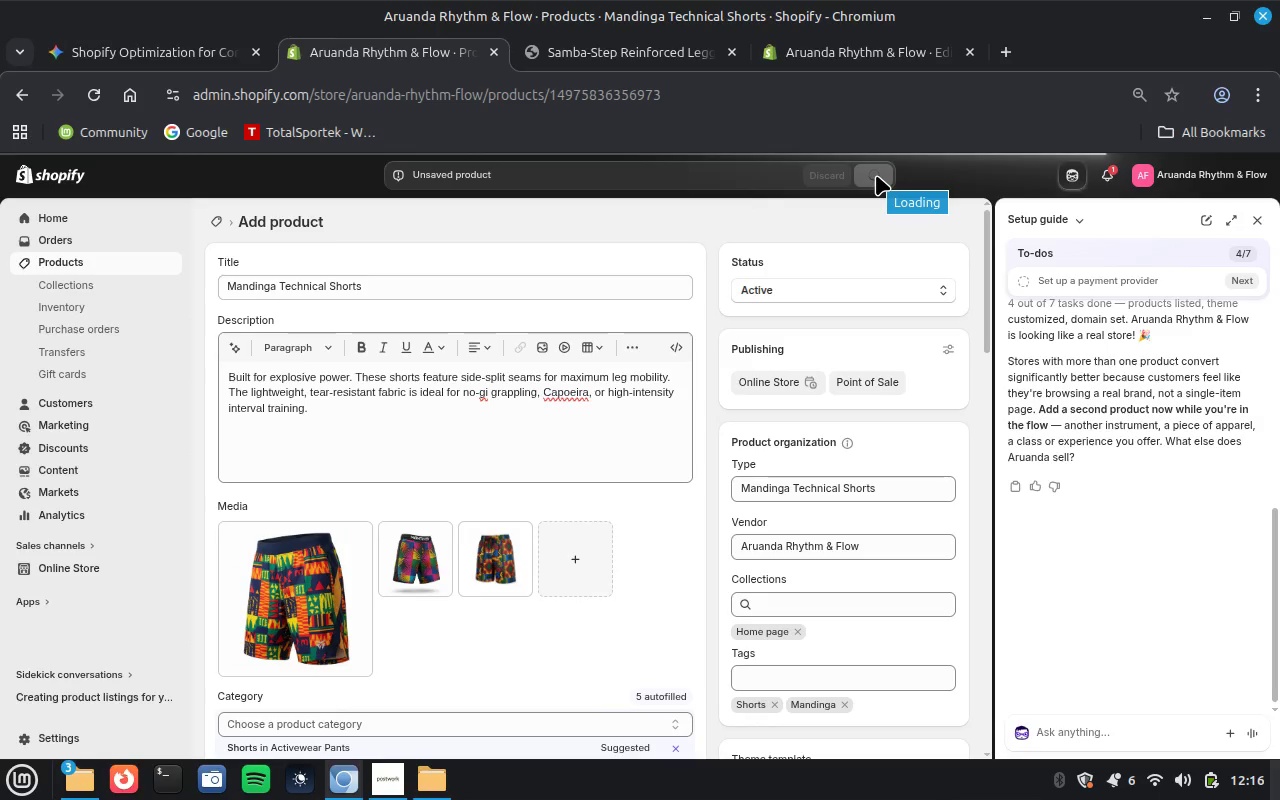 
wait(31.5)
 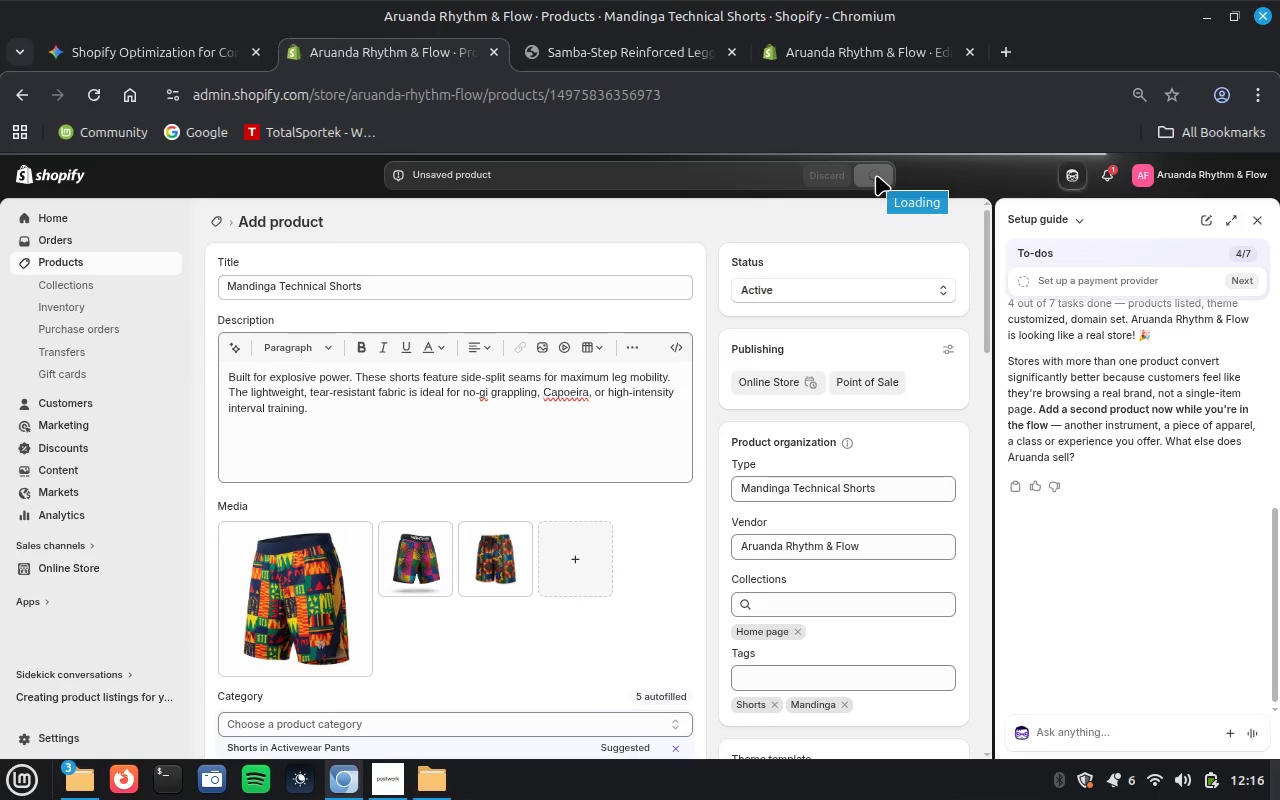 
scroll: coordinate [667, 574], scroll_direction: down, amount: 14.0
 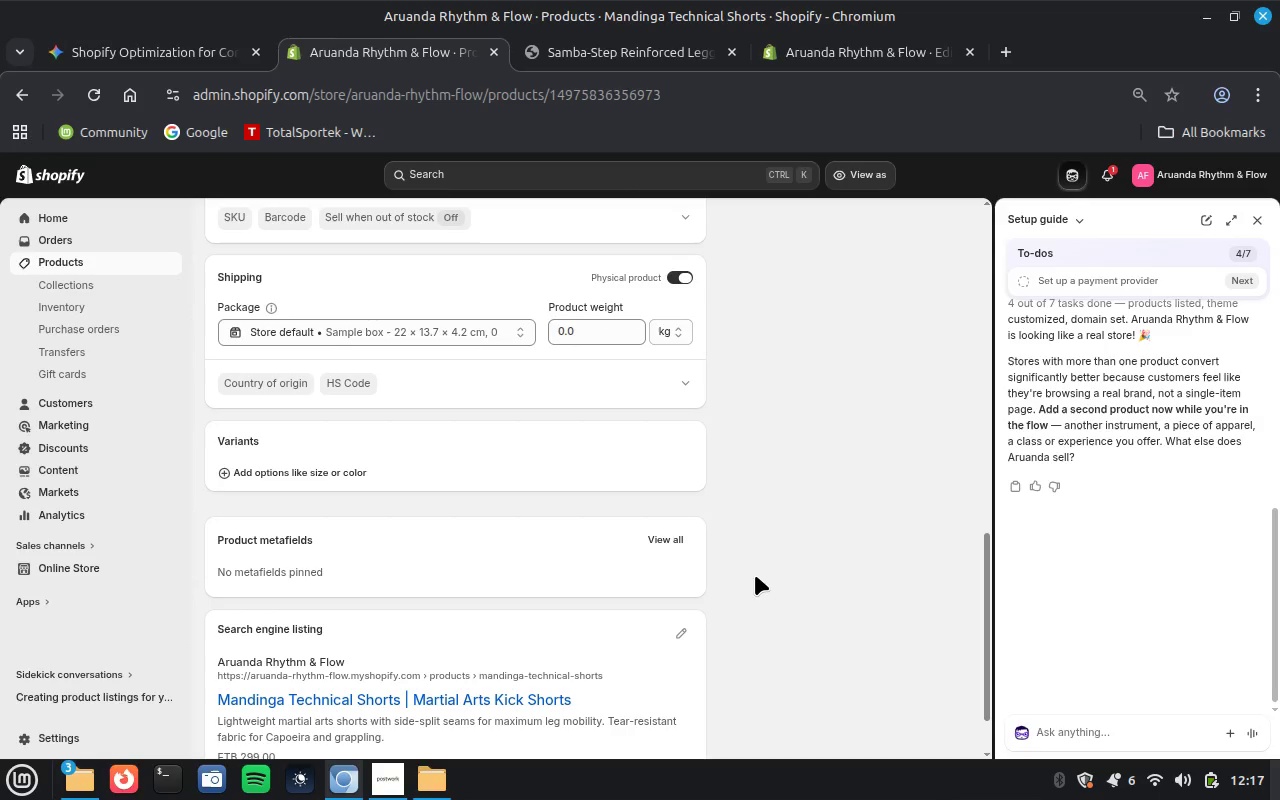 
wait(27.13)
 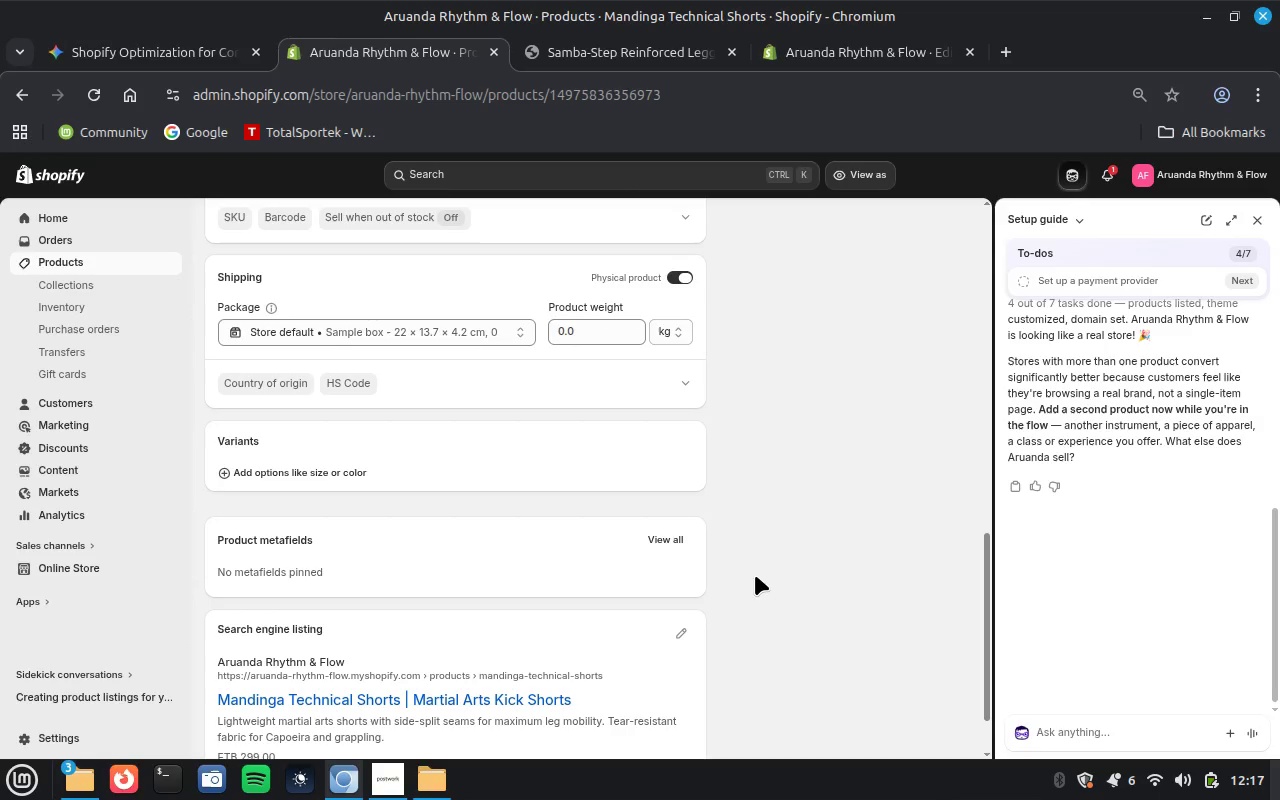 
scroll: coordinate [743, 570], scroll_direction: down, amount: 11.0
 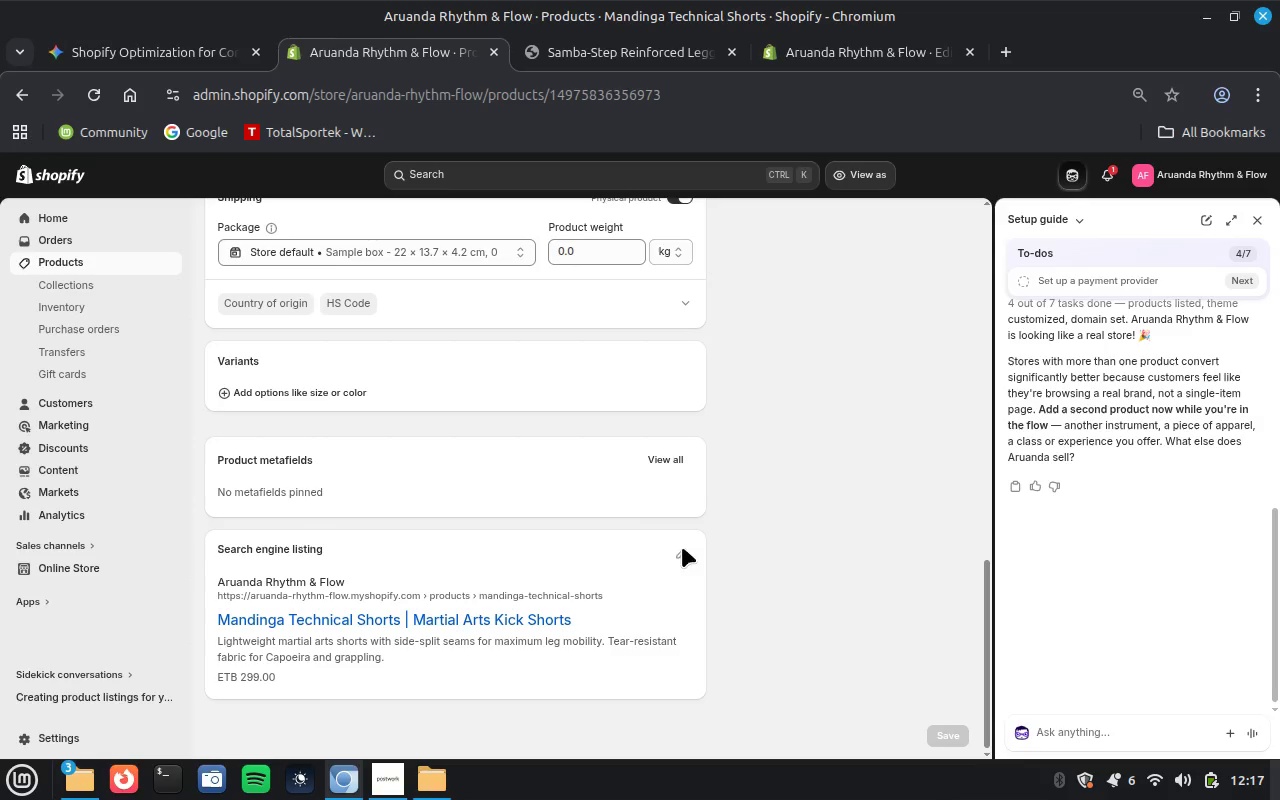 
wait(5.73)
 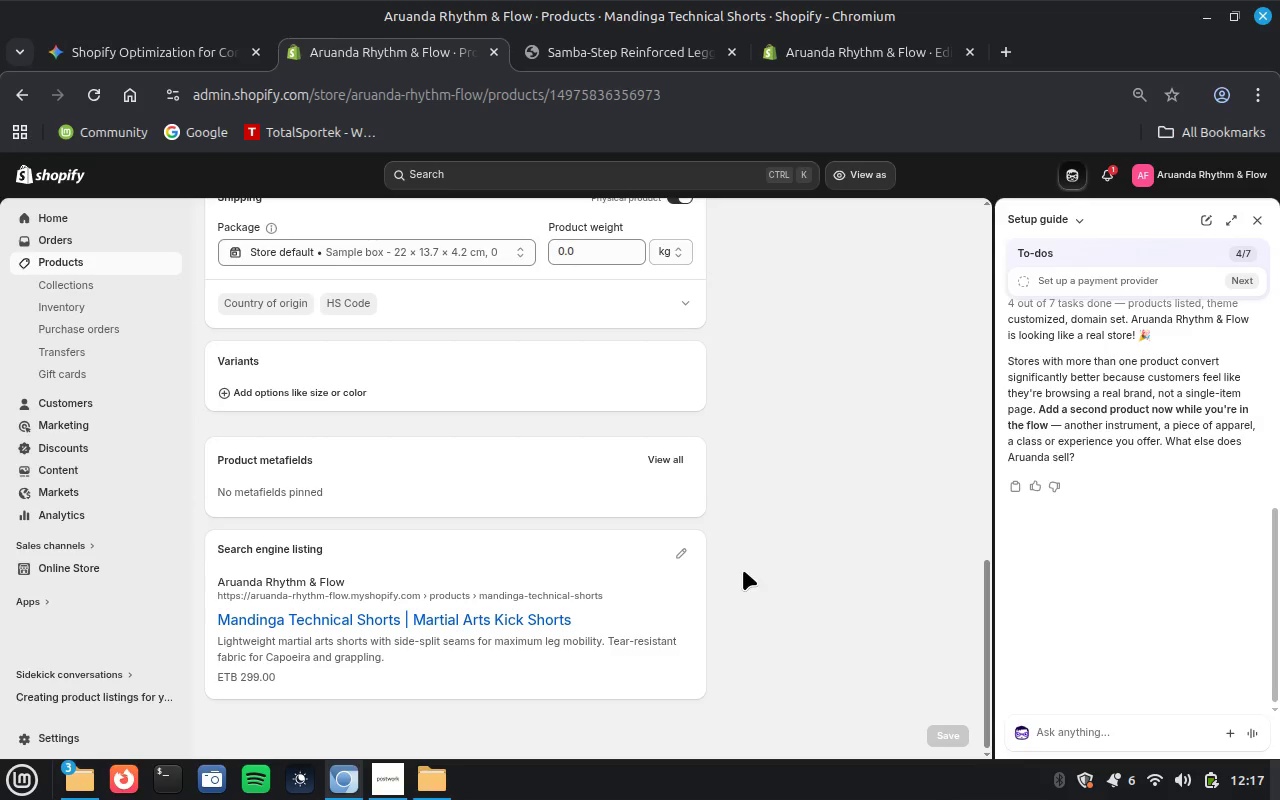 
mouse_move([699, 553])
 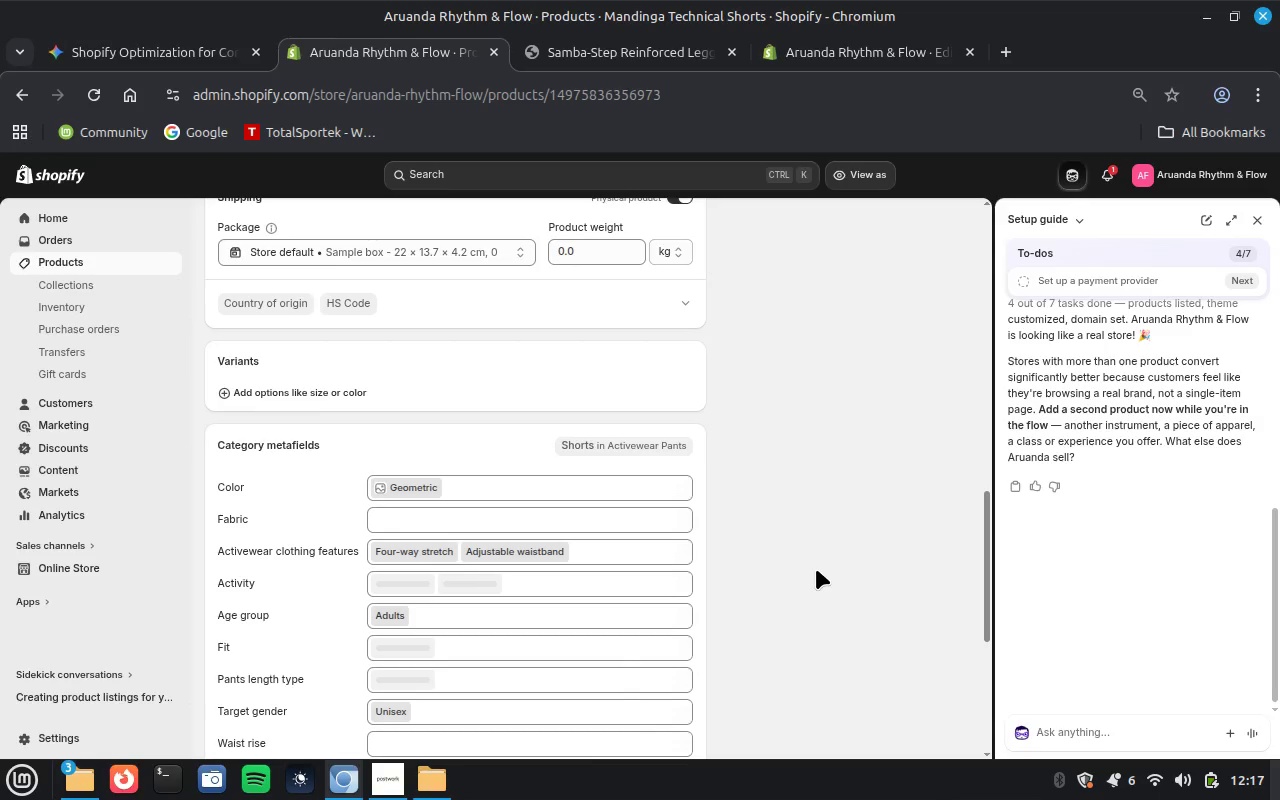 
wait(11.66)
 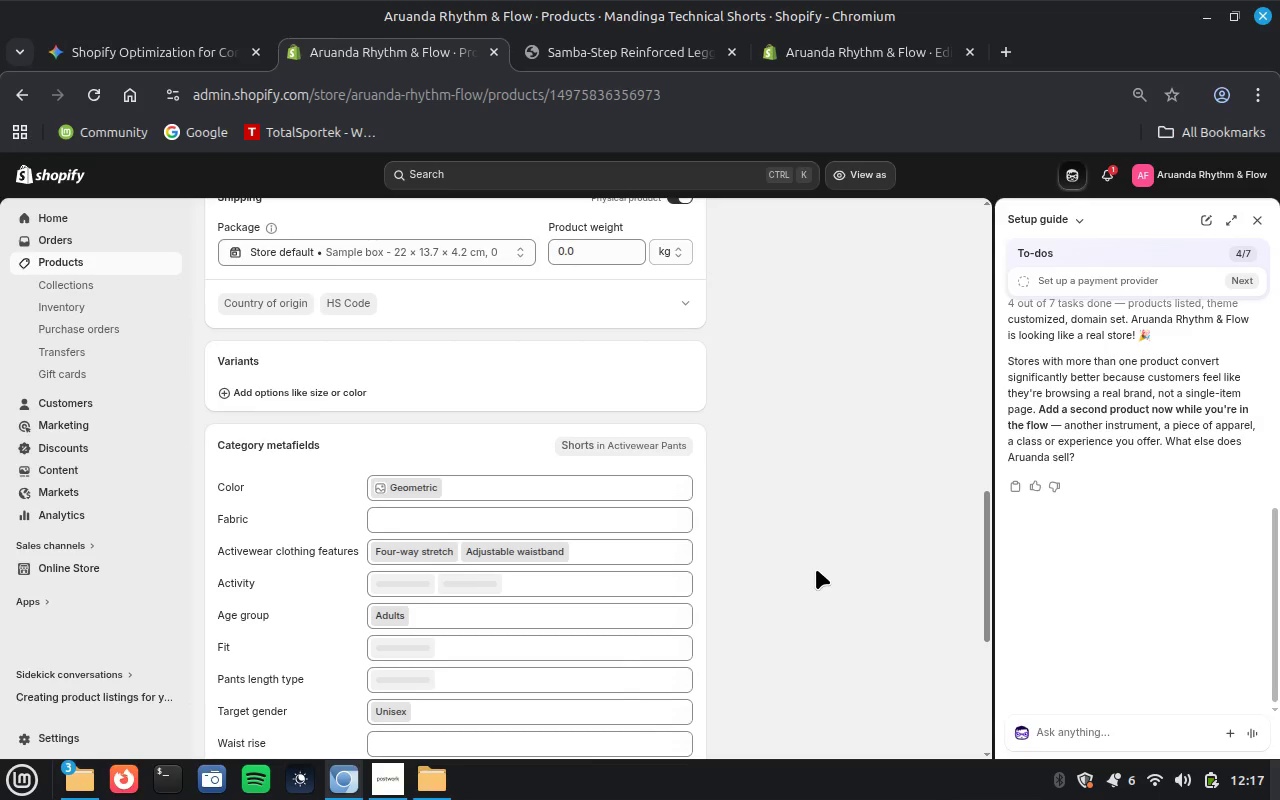 
scroll: coordinate [772, 674], scroll_direction: down, amount: 3.0
 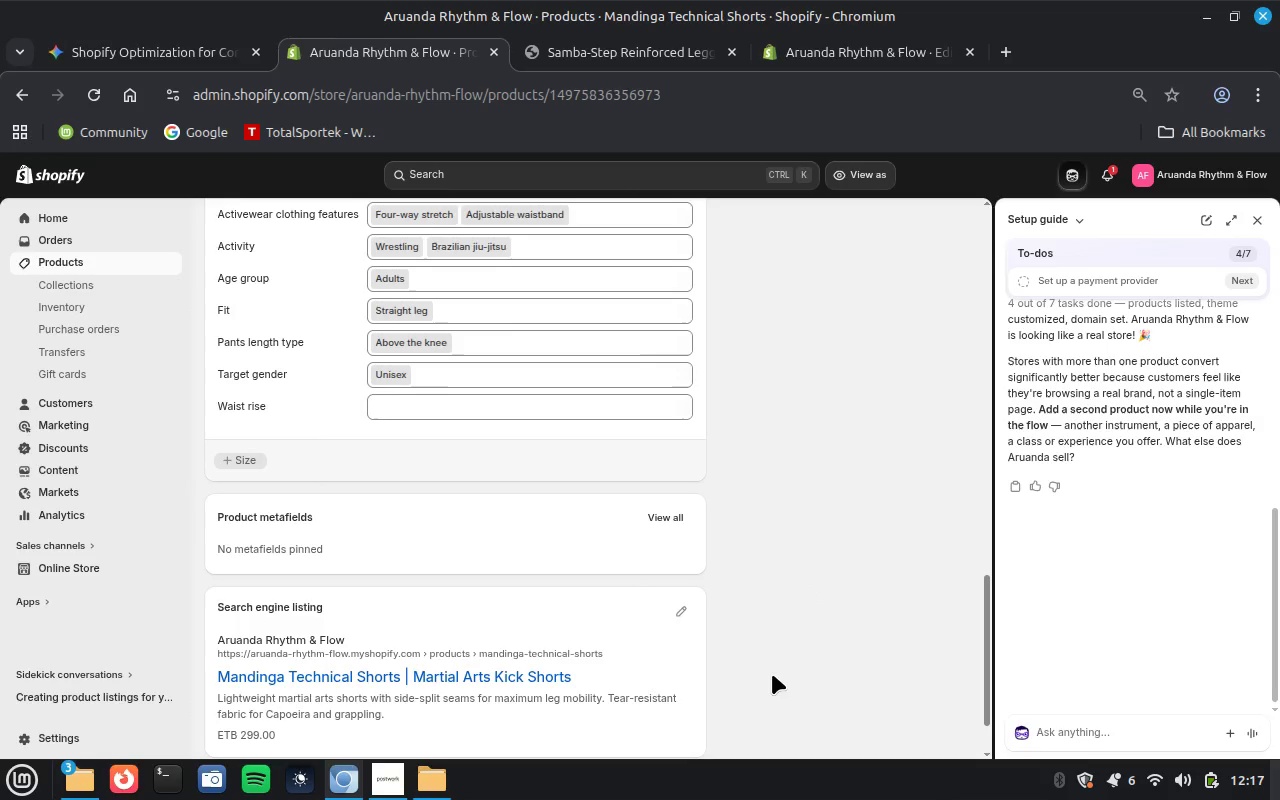 
scroll: coordinate [772, 674], scroll_direction: up, amount: 5.0
 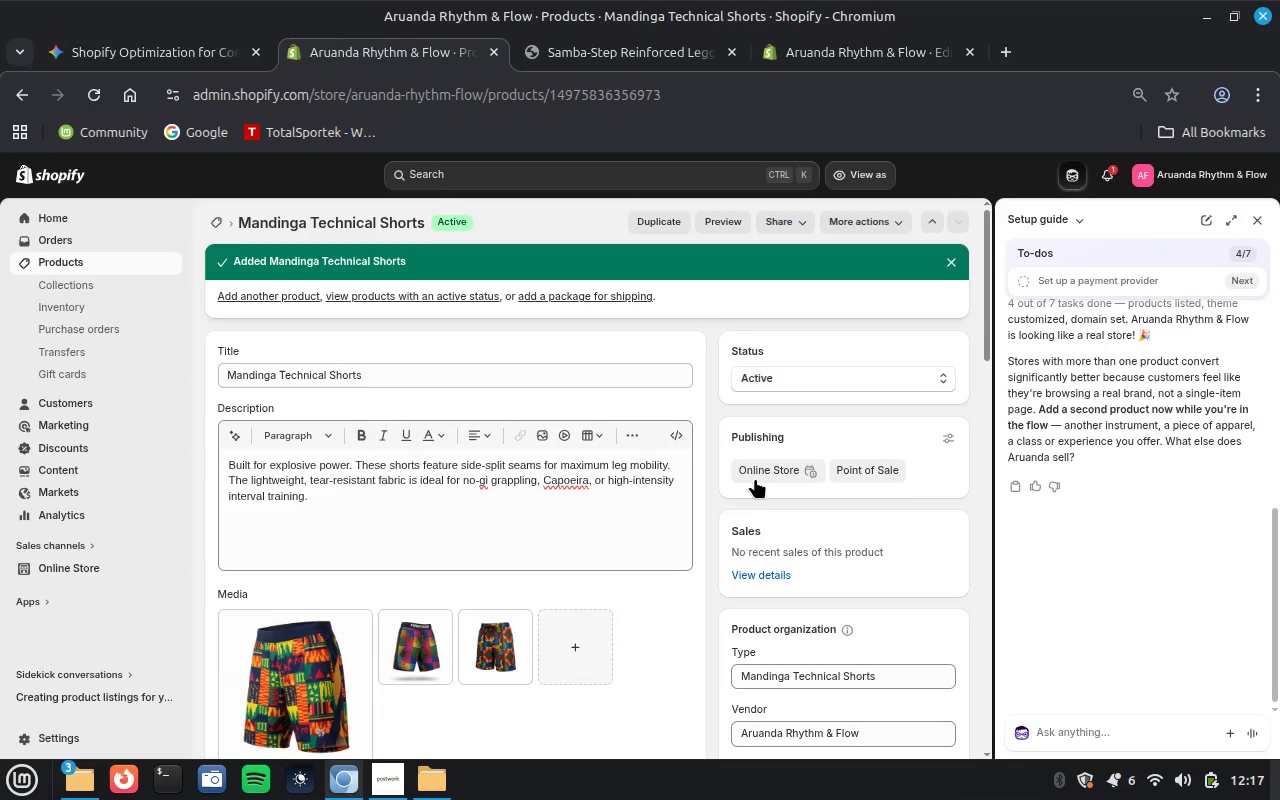 
wait(6.59)
 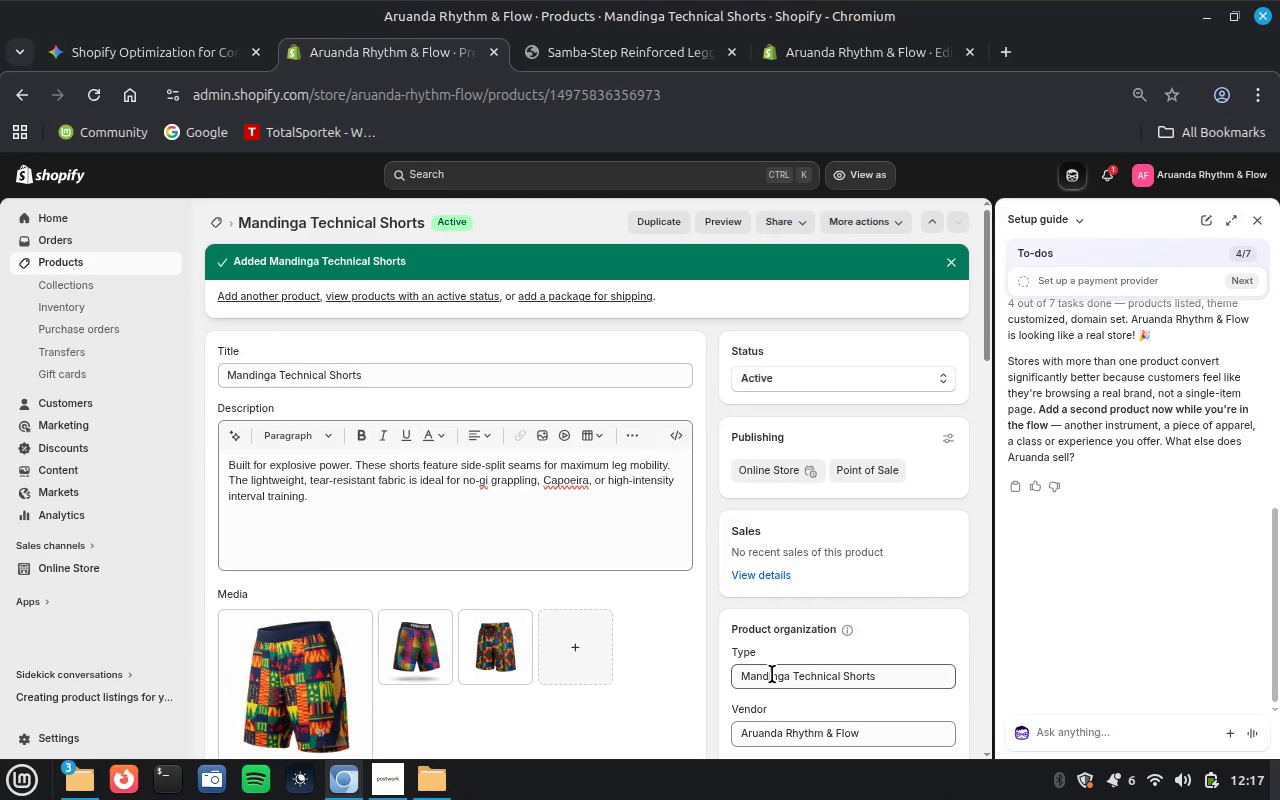 
left_click([727, 218])
 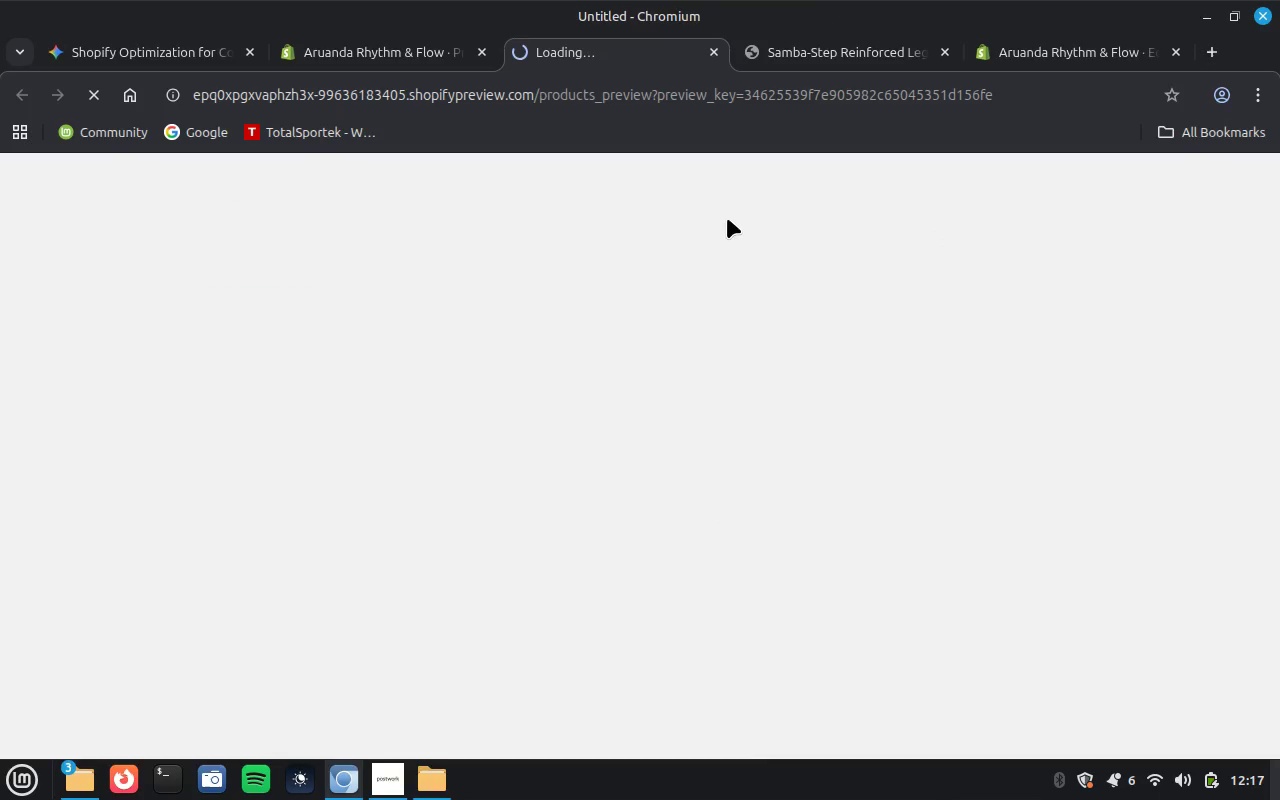 
wait(8.19)
 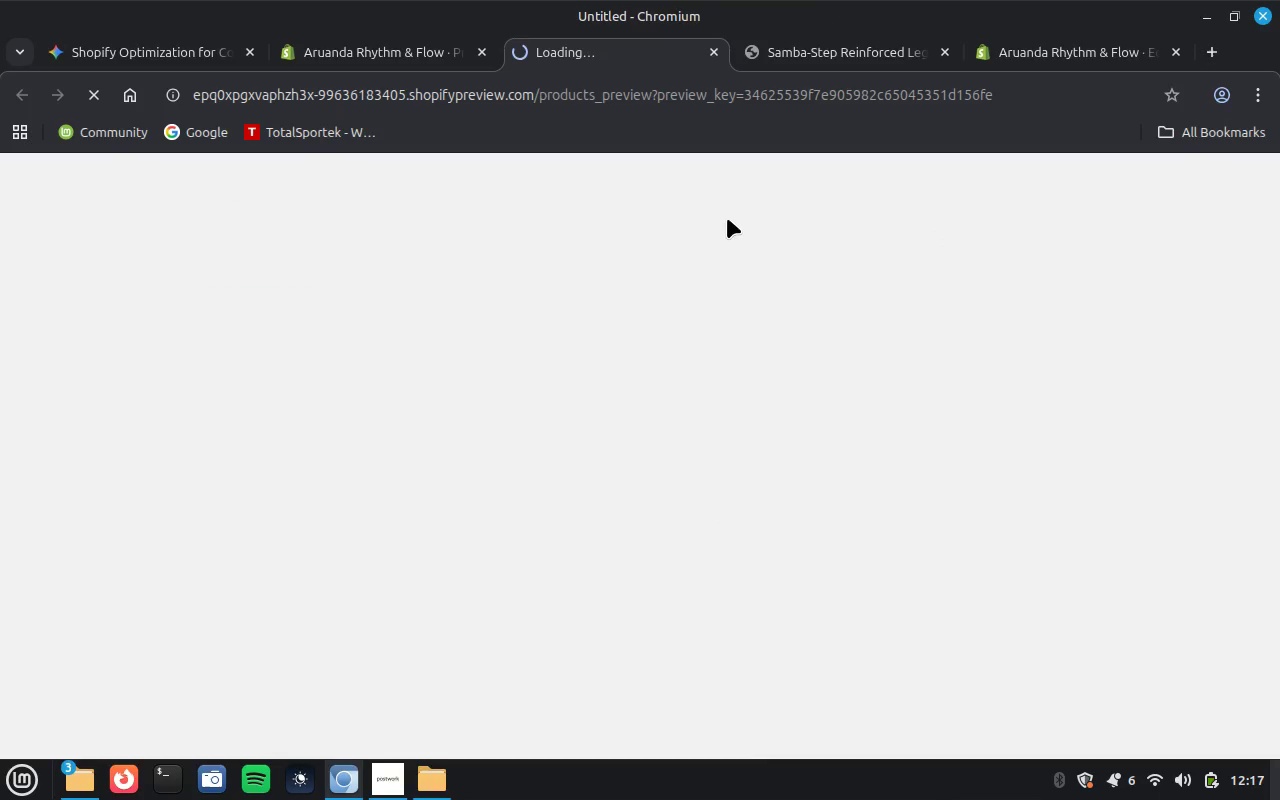 
scroll: coordinate [772, 322], scroll_direction: down, amount: 3.0
 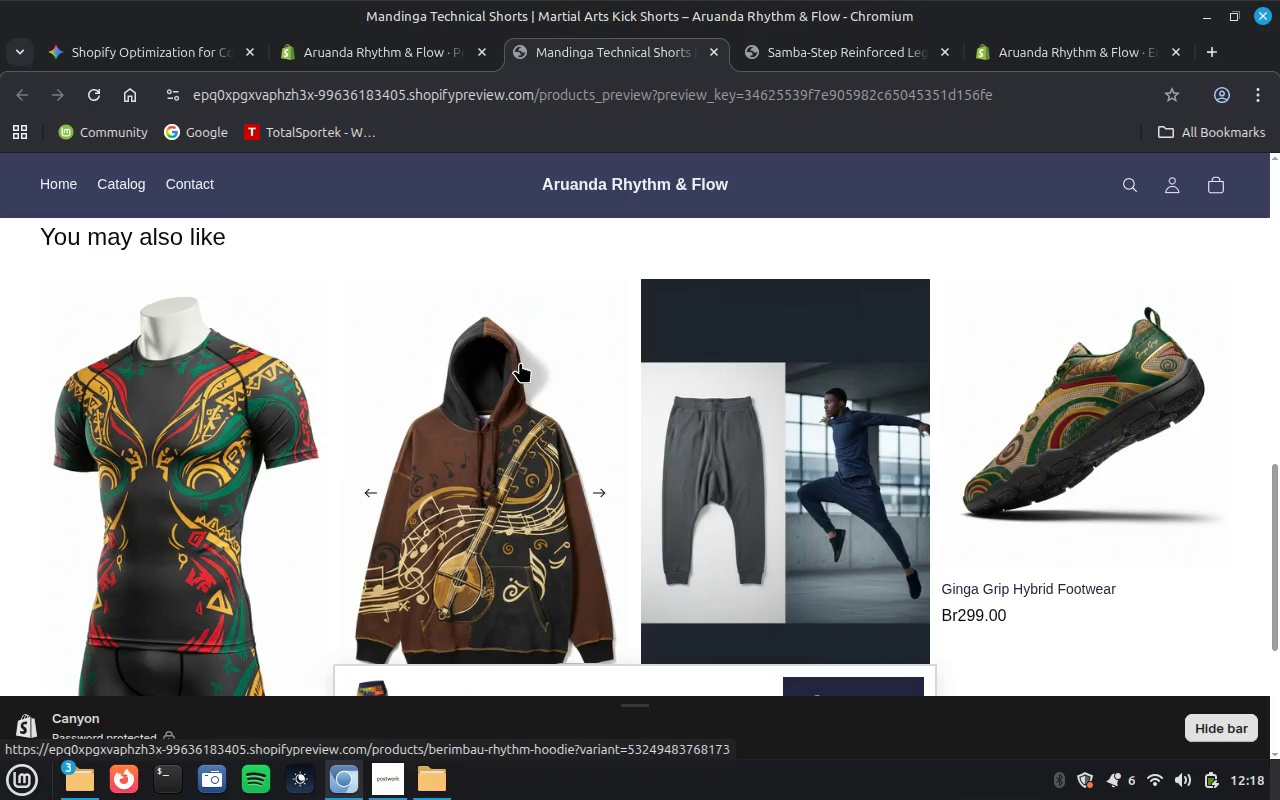 
wait(6.94)
 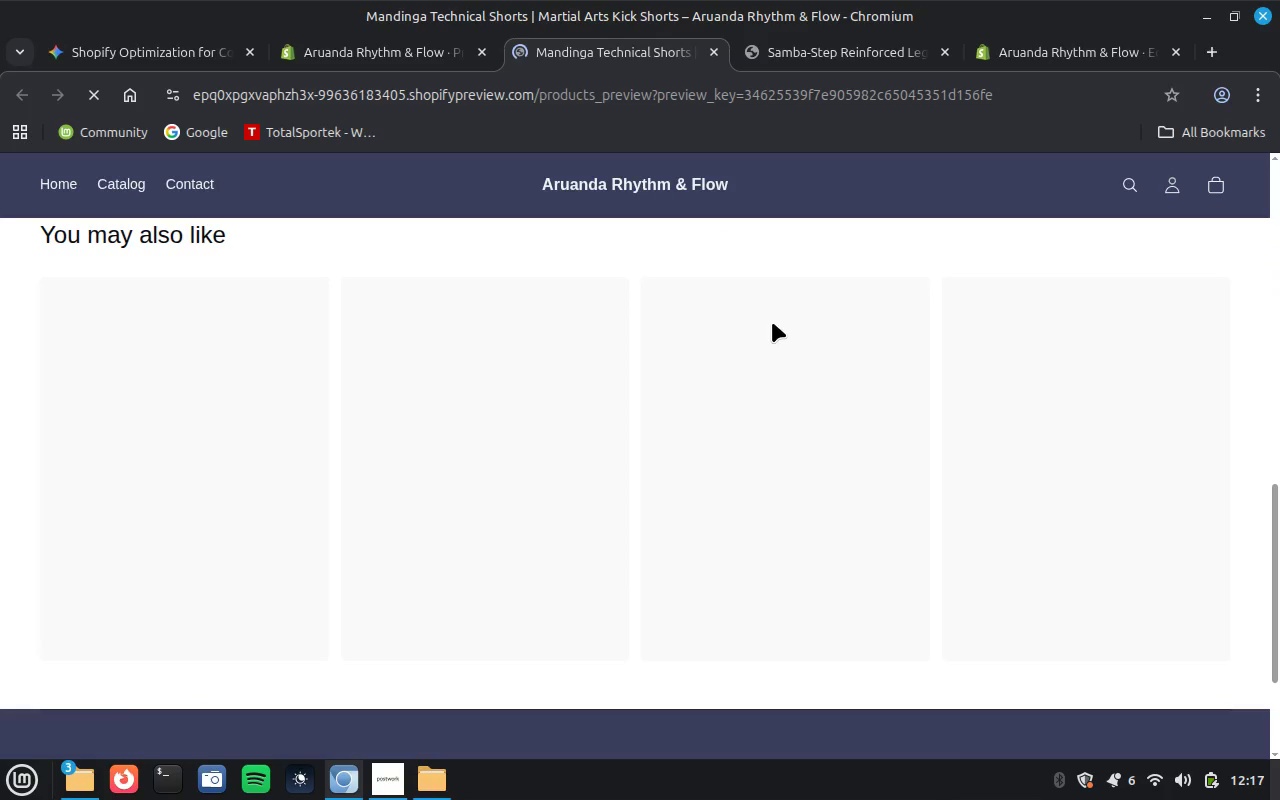 
mouse_move([1001, 444])
 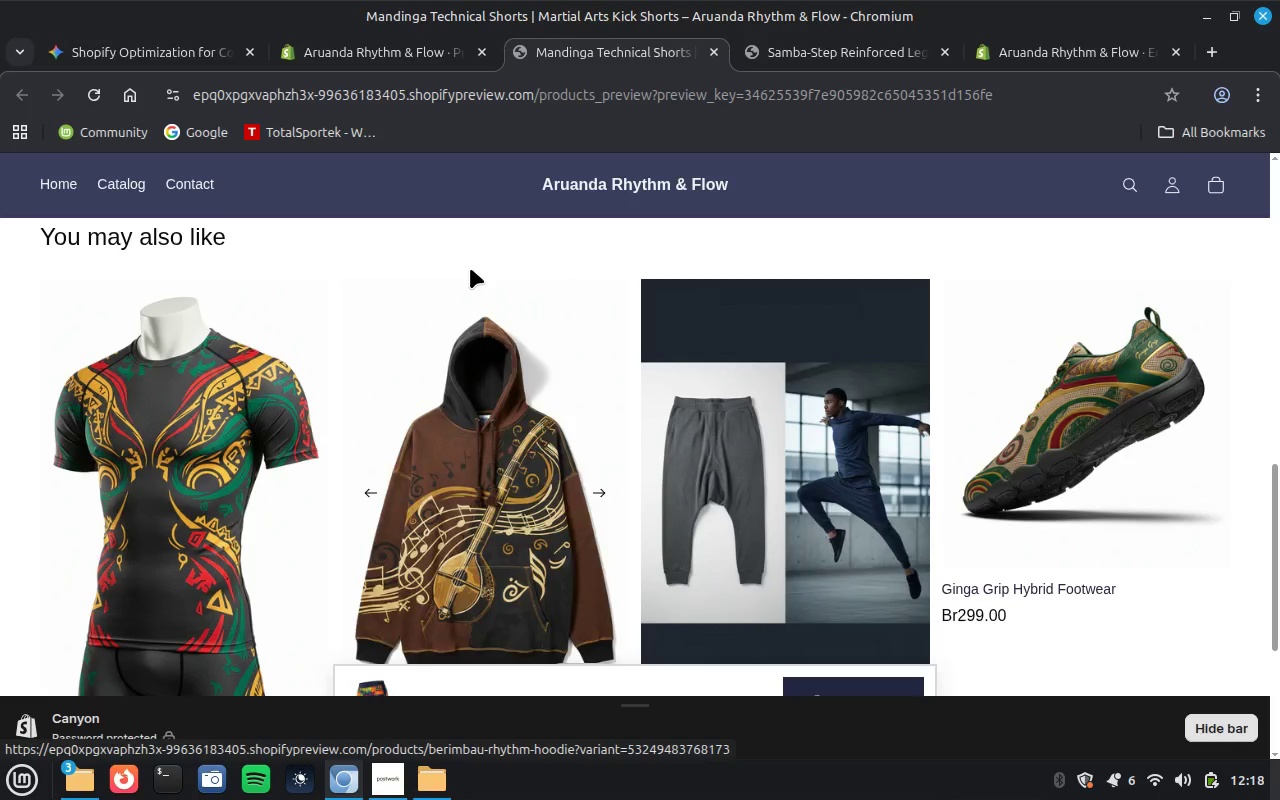 
wait(6.79)
 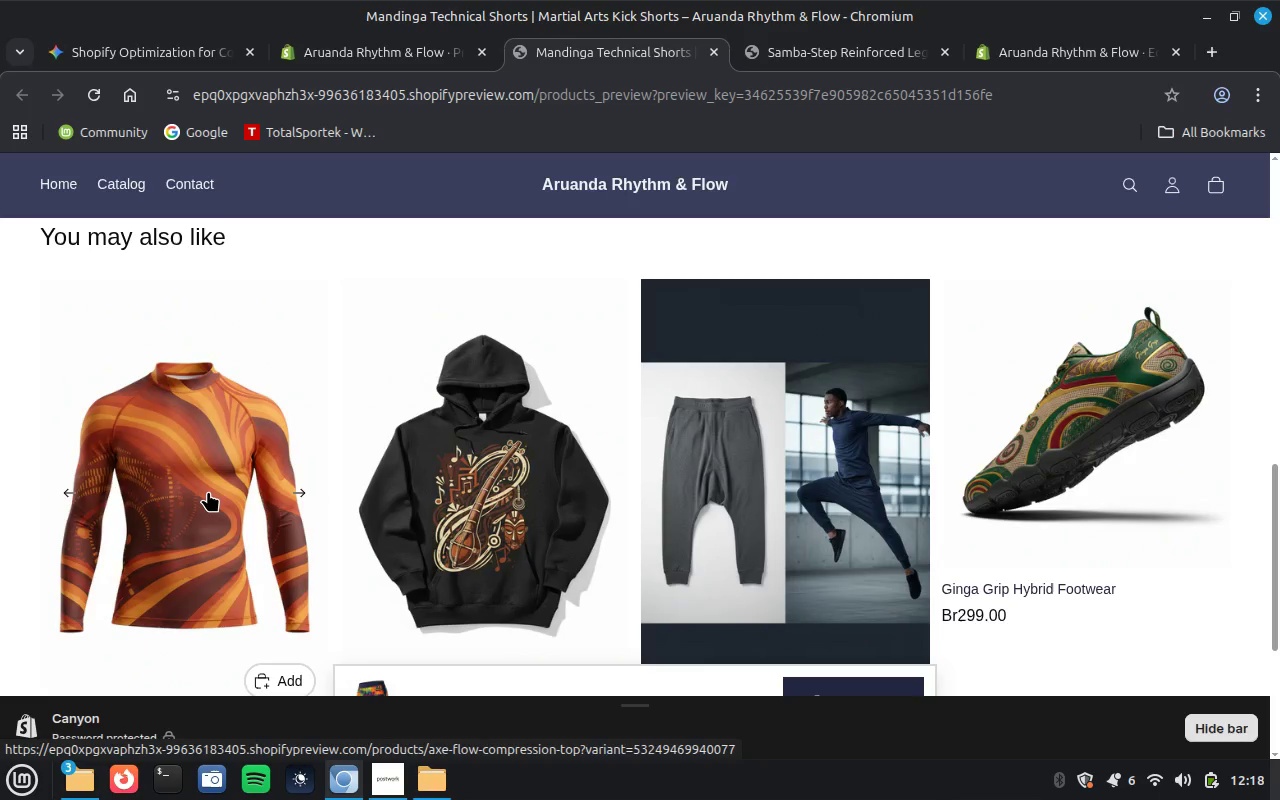 
left_click([354, 56])
 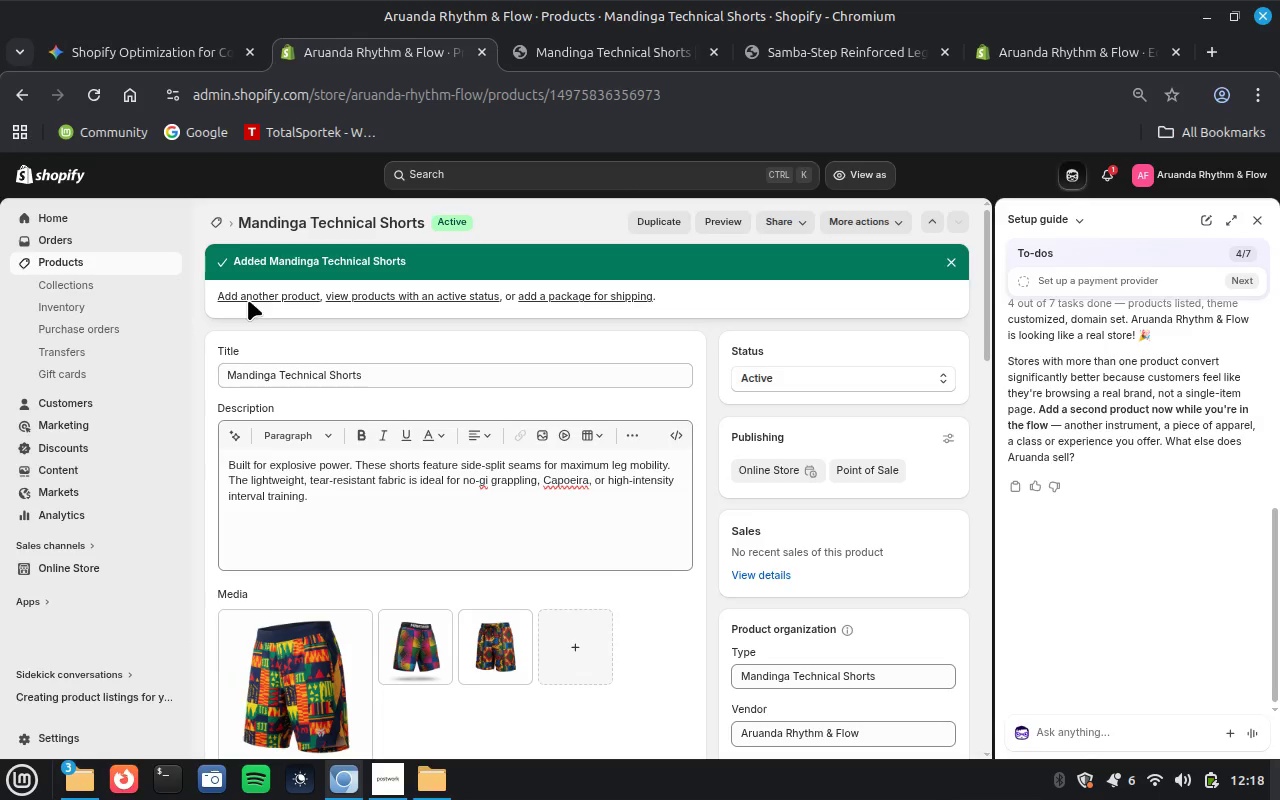 
wait(5.73)
 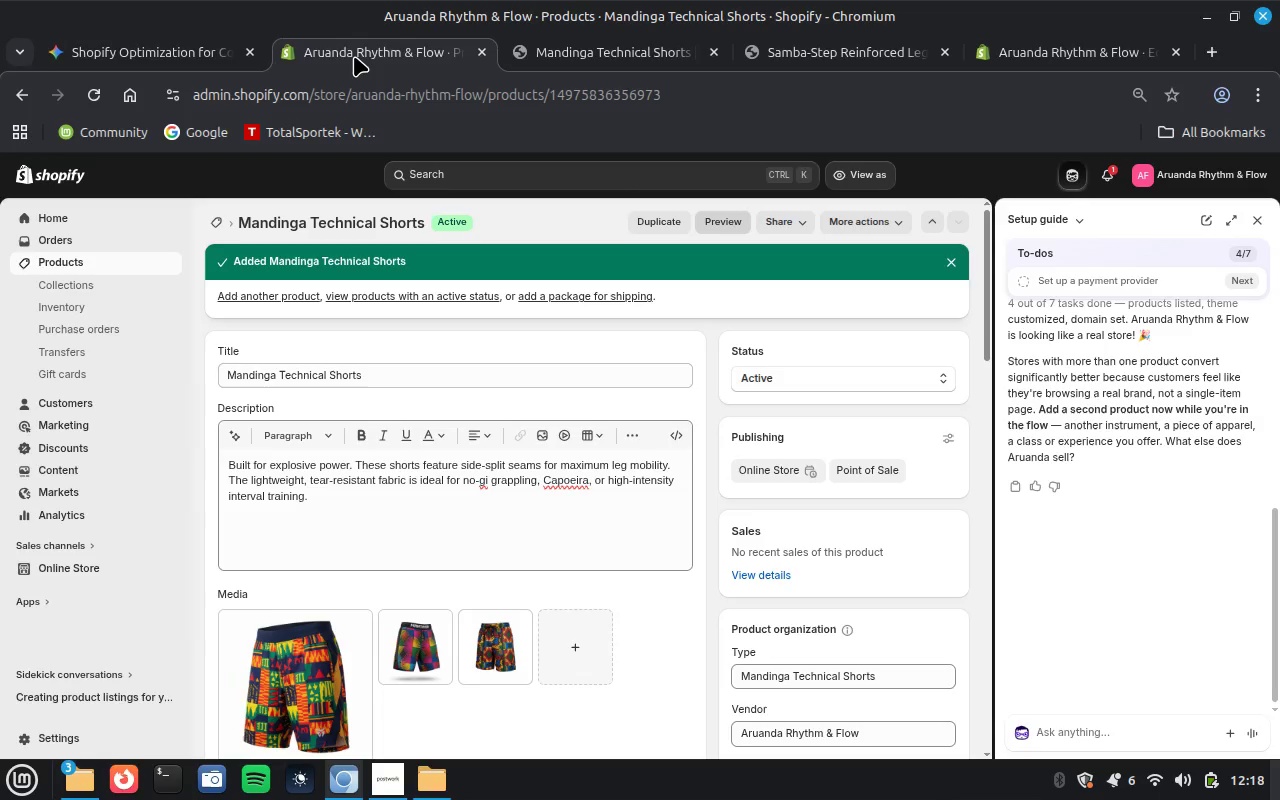 
left_click([258, 296])
 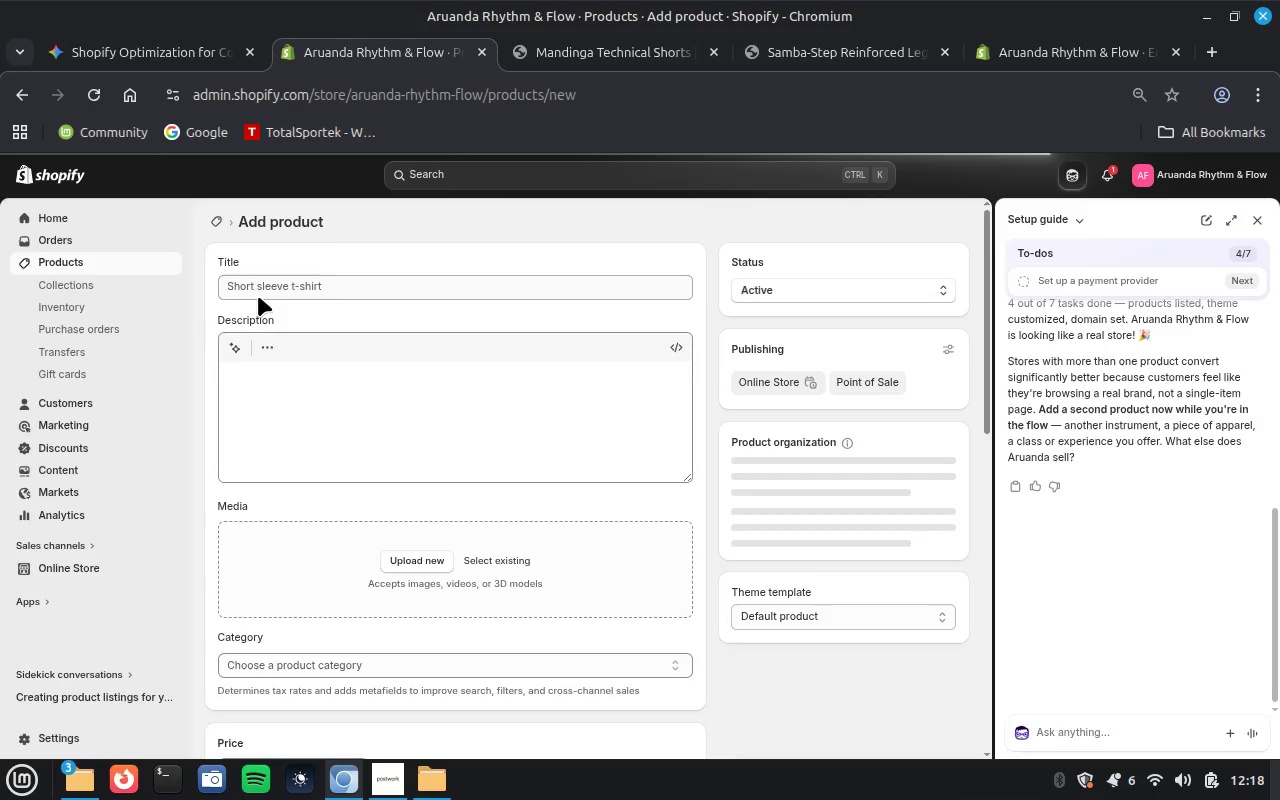 
wait(24.27)
 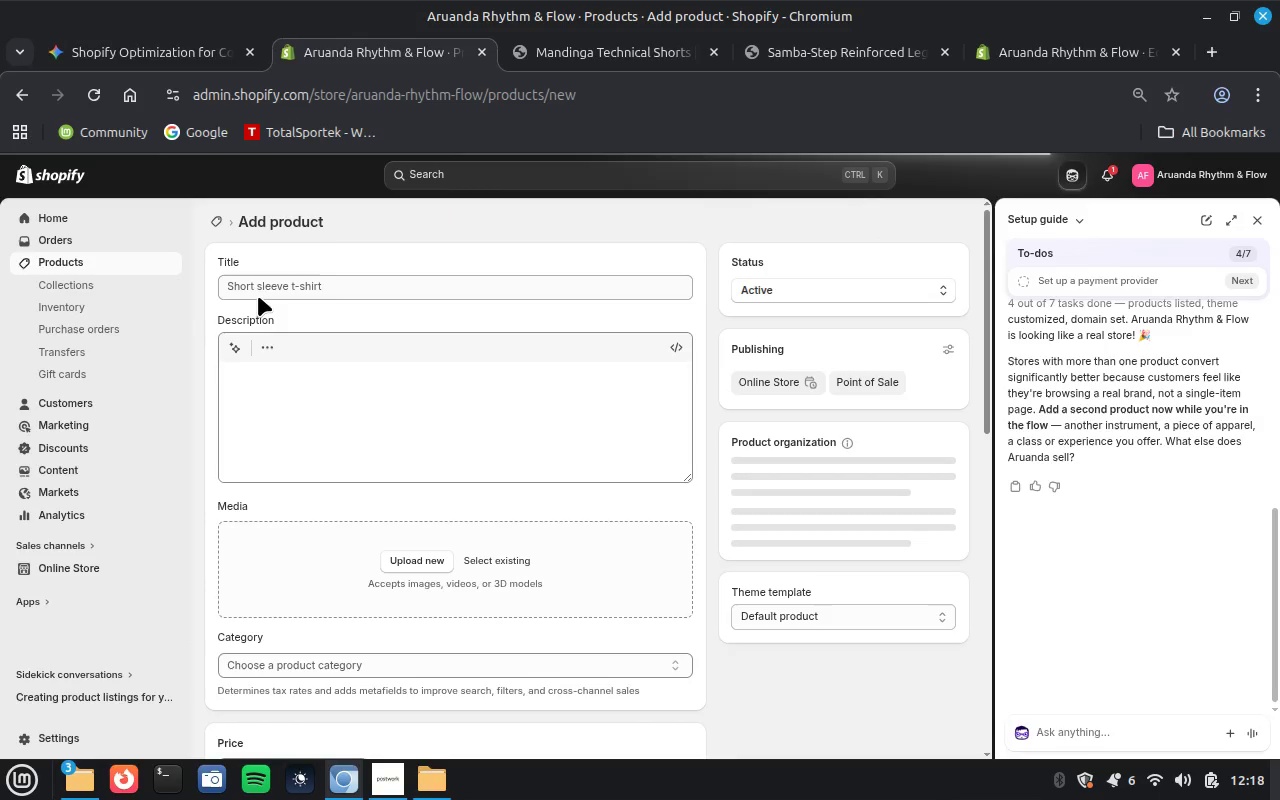 
left_click([155, 50])
 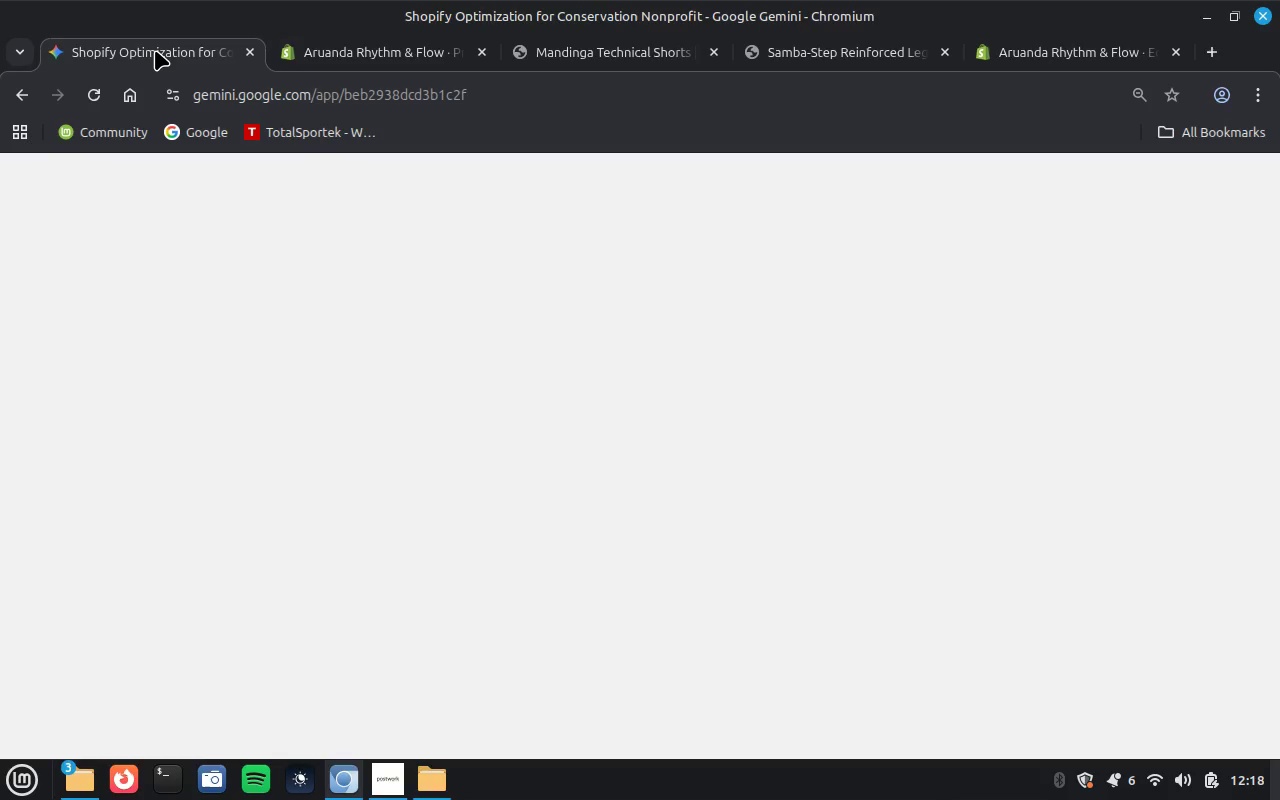 
wait(8.79)
 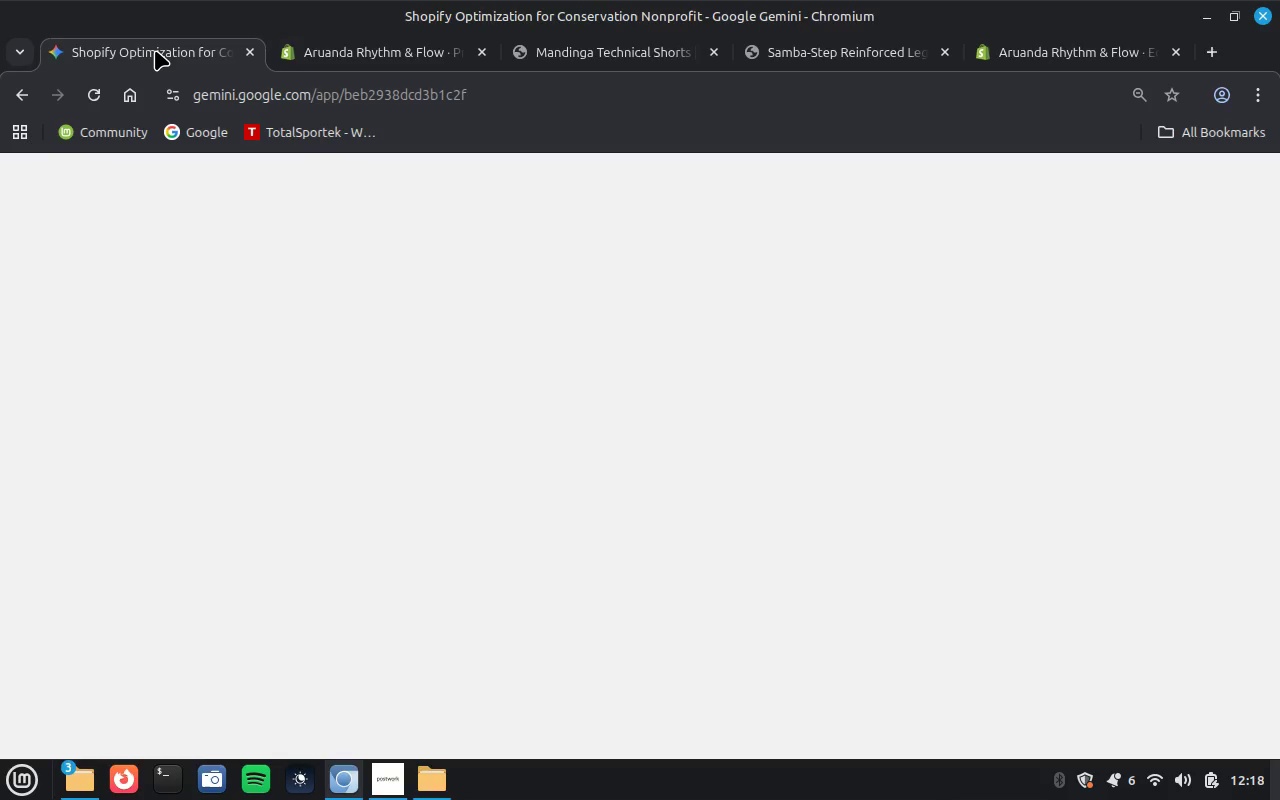 
scroll: coordinate [458, 397], scroll_direction: down, amount: 2.0
 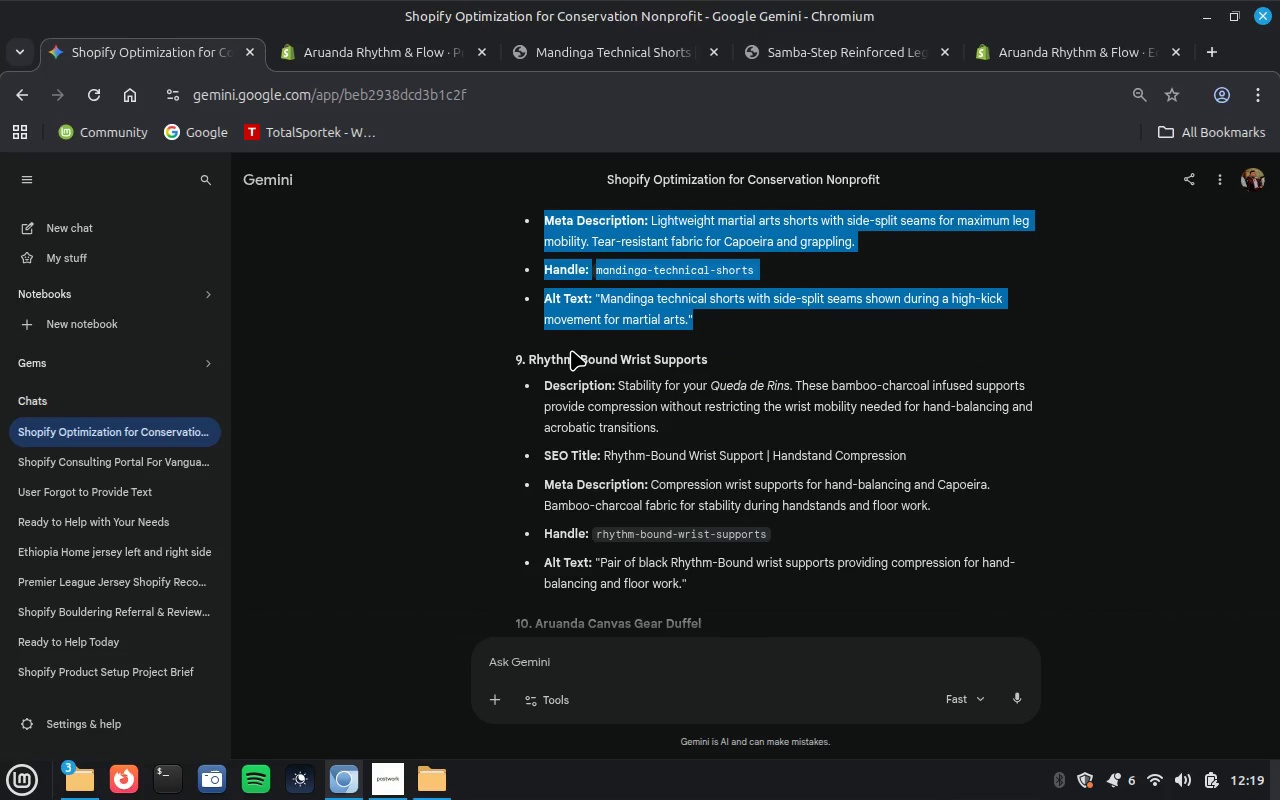 
wait(7.13)
 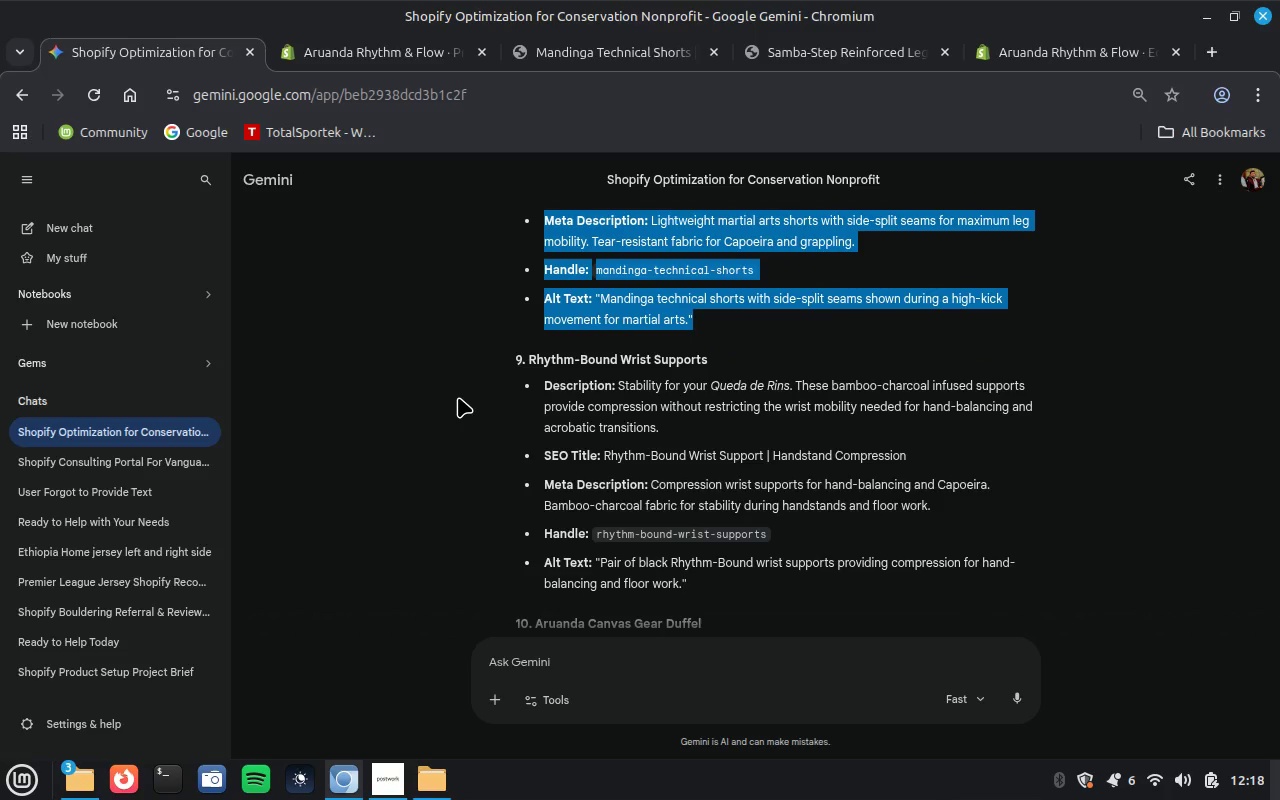 
left_click_drag(start_coordinate=[528, 358], to_coordinate=[710, 591])
 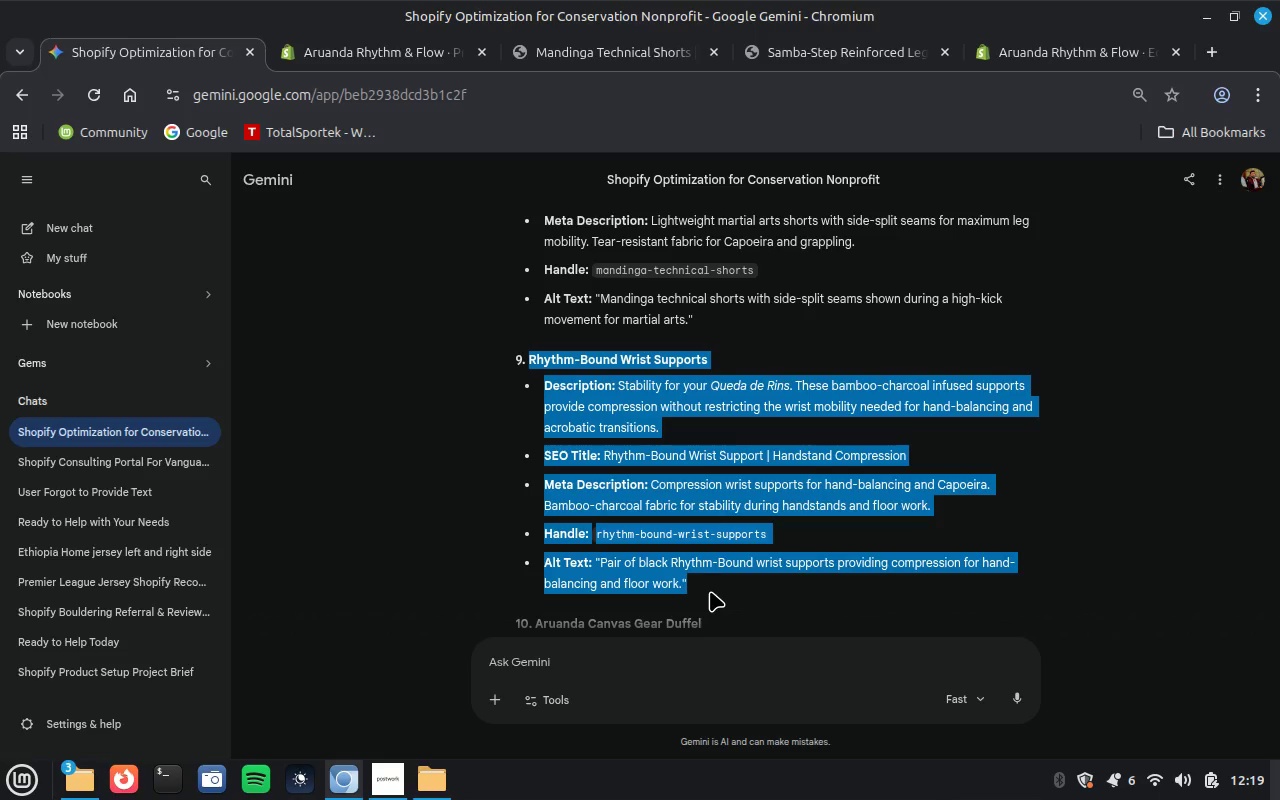 
key(Control+C)
 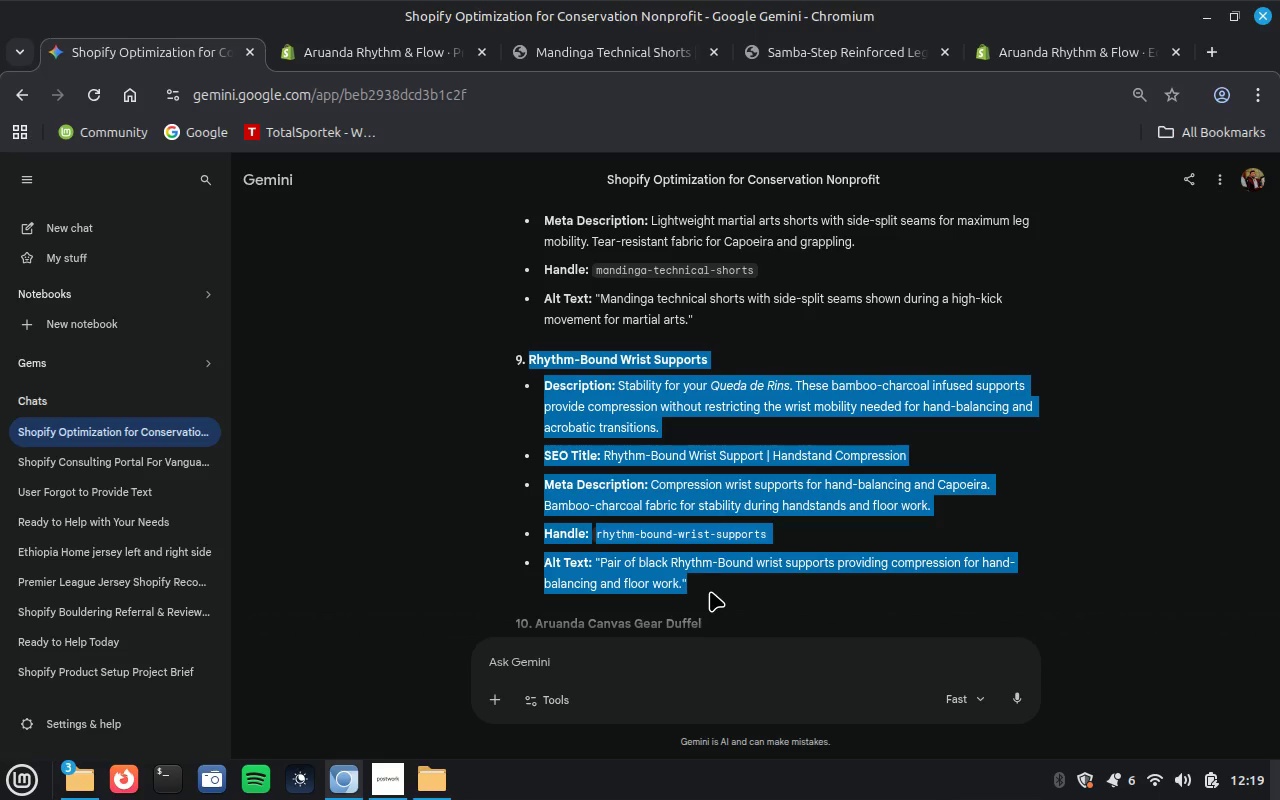 
key(Control+C)
 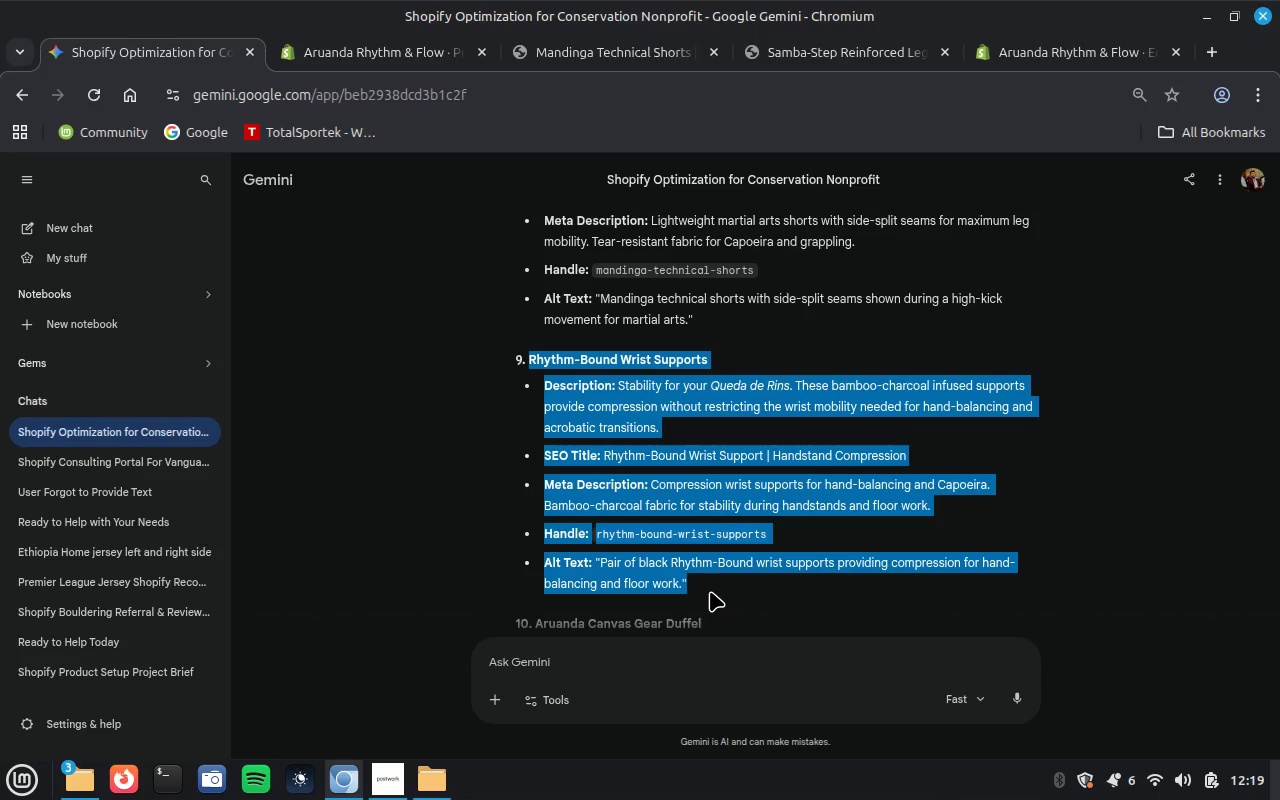 
wait(7.02)
 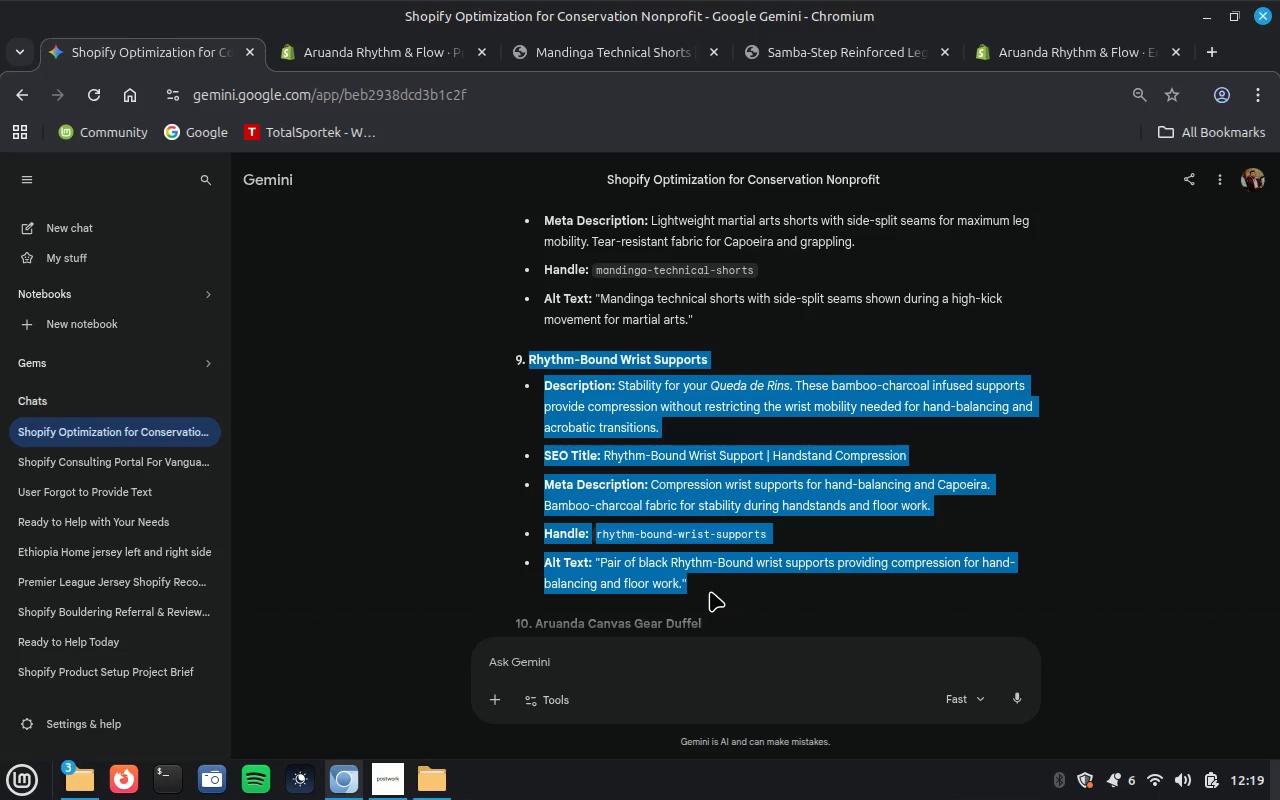 
left_click([381, 57])
 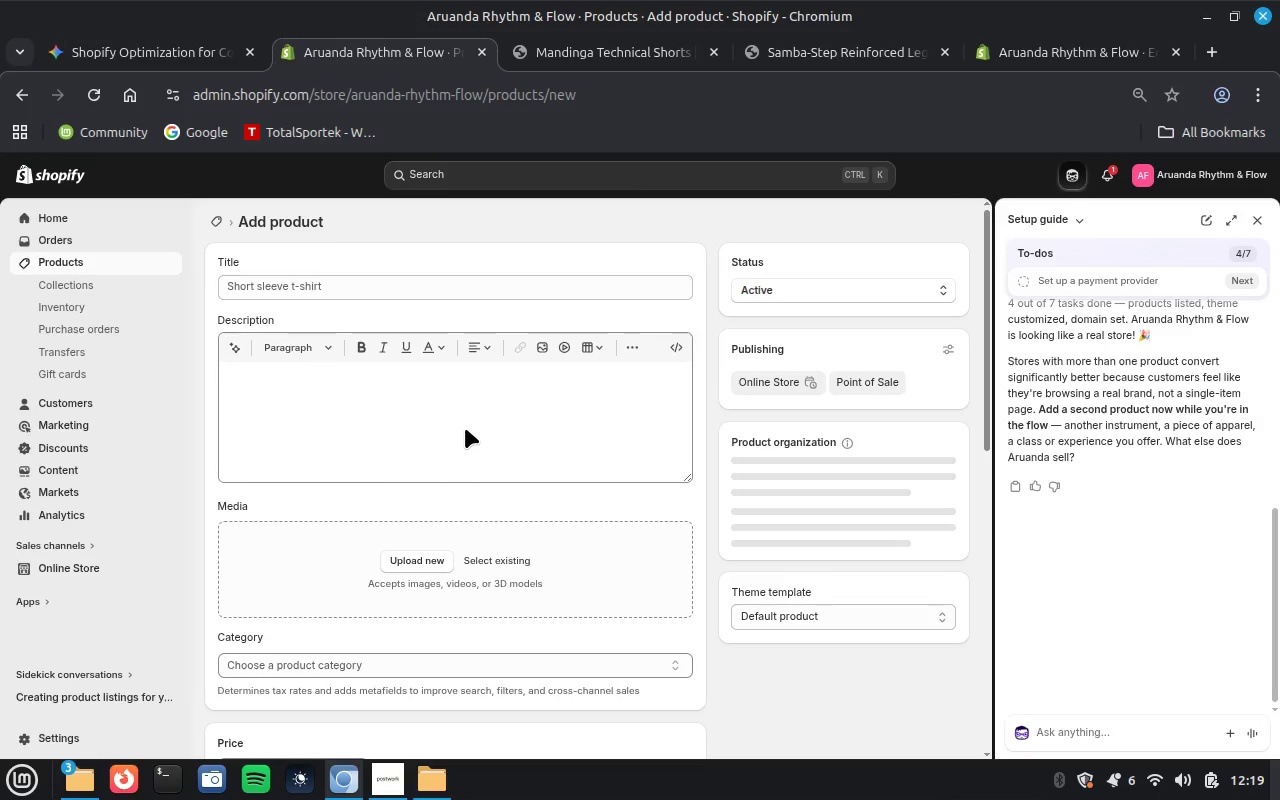 
left_click([462, 431])
 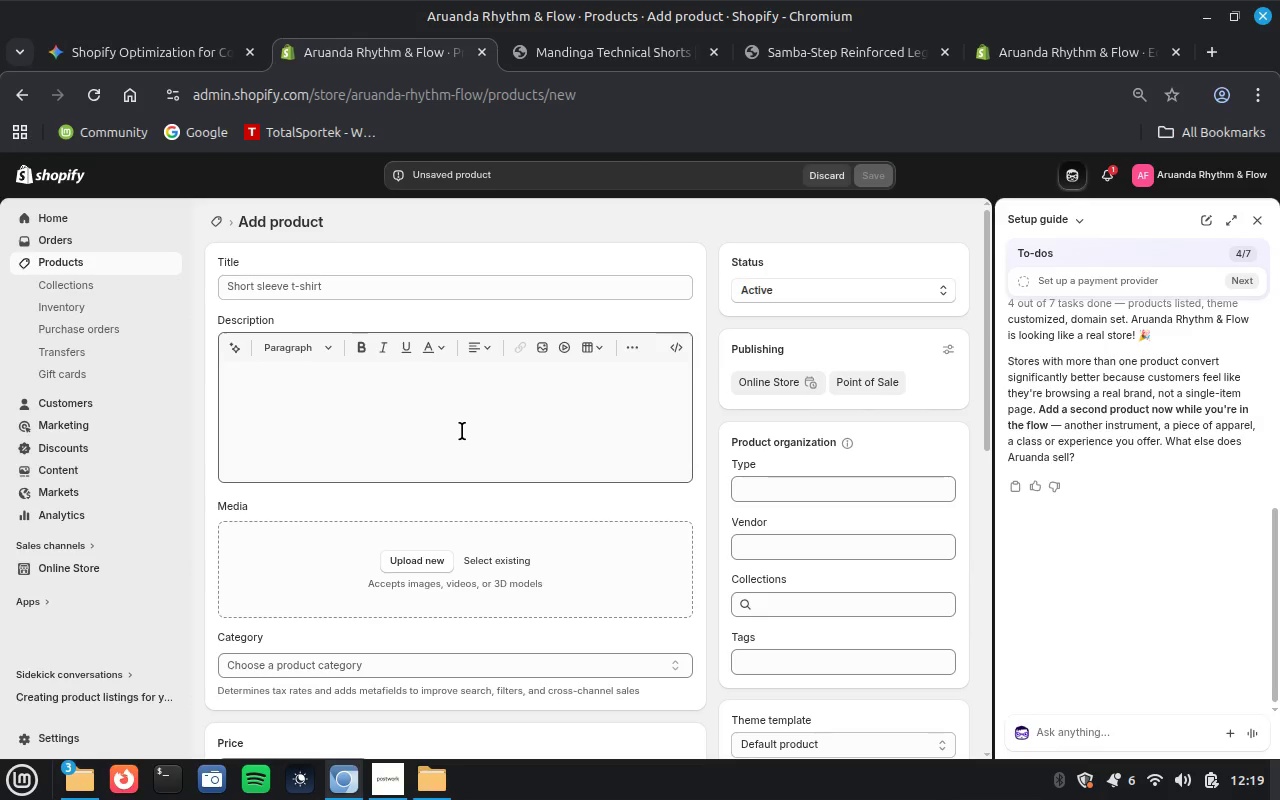 
wait(5.57)
 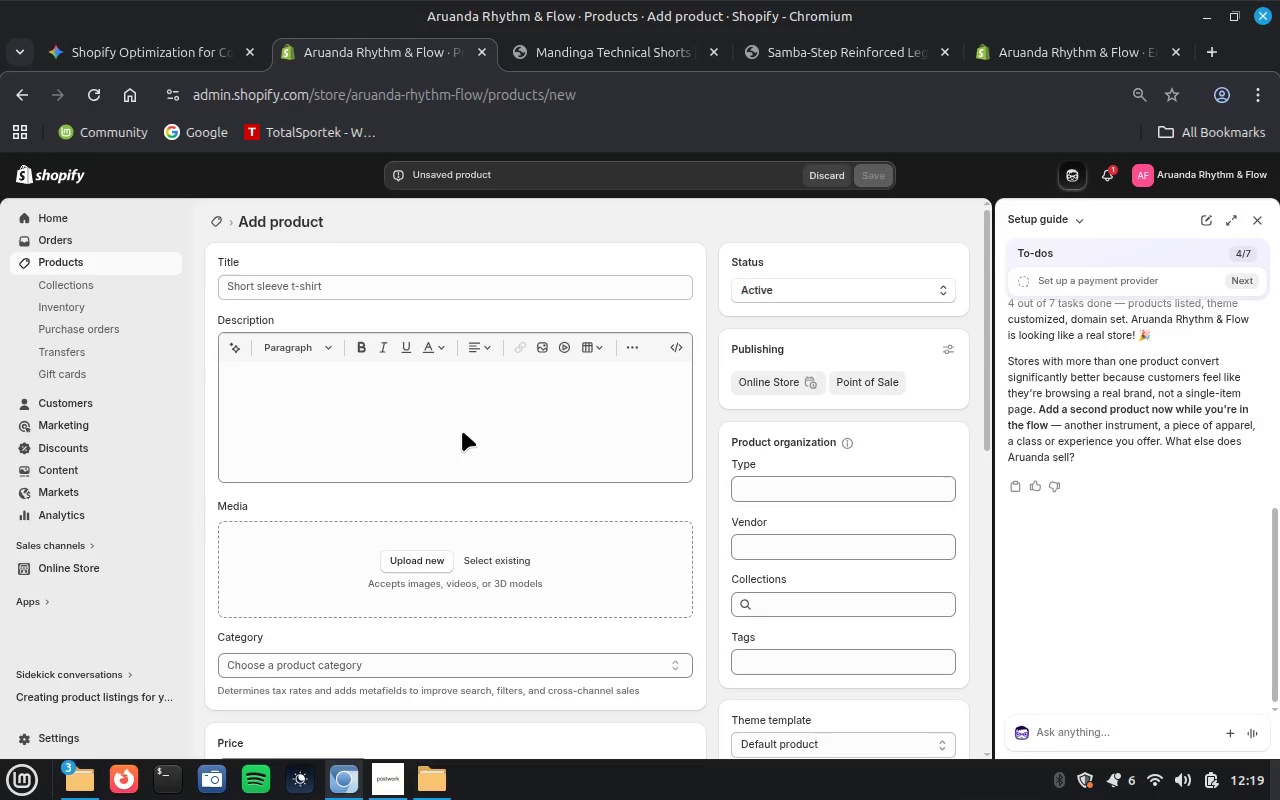 
key(Control+V)
 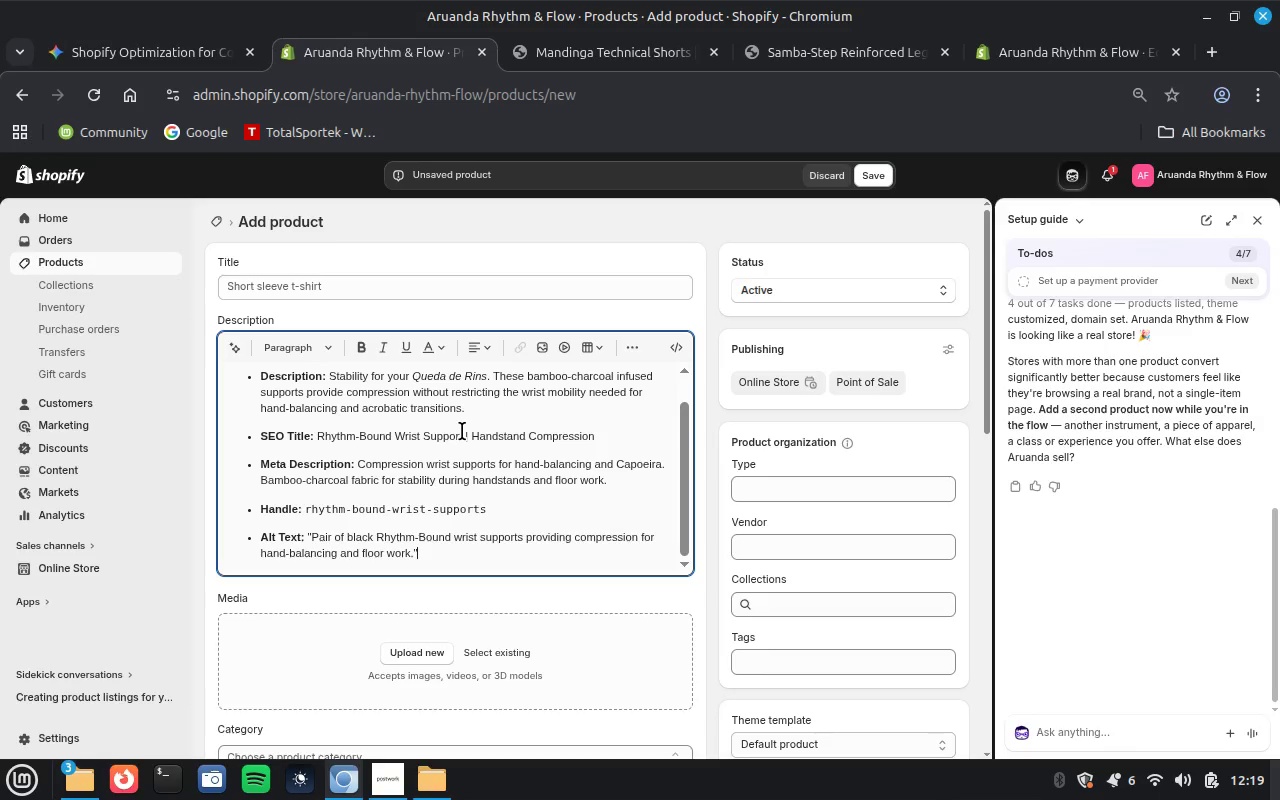 
wait(11.25)
 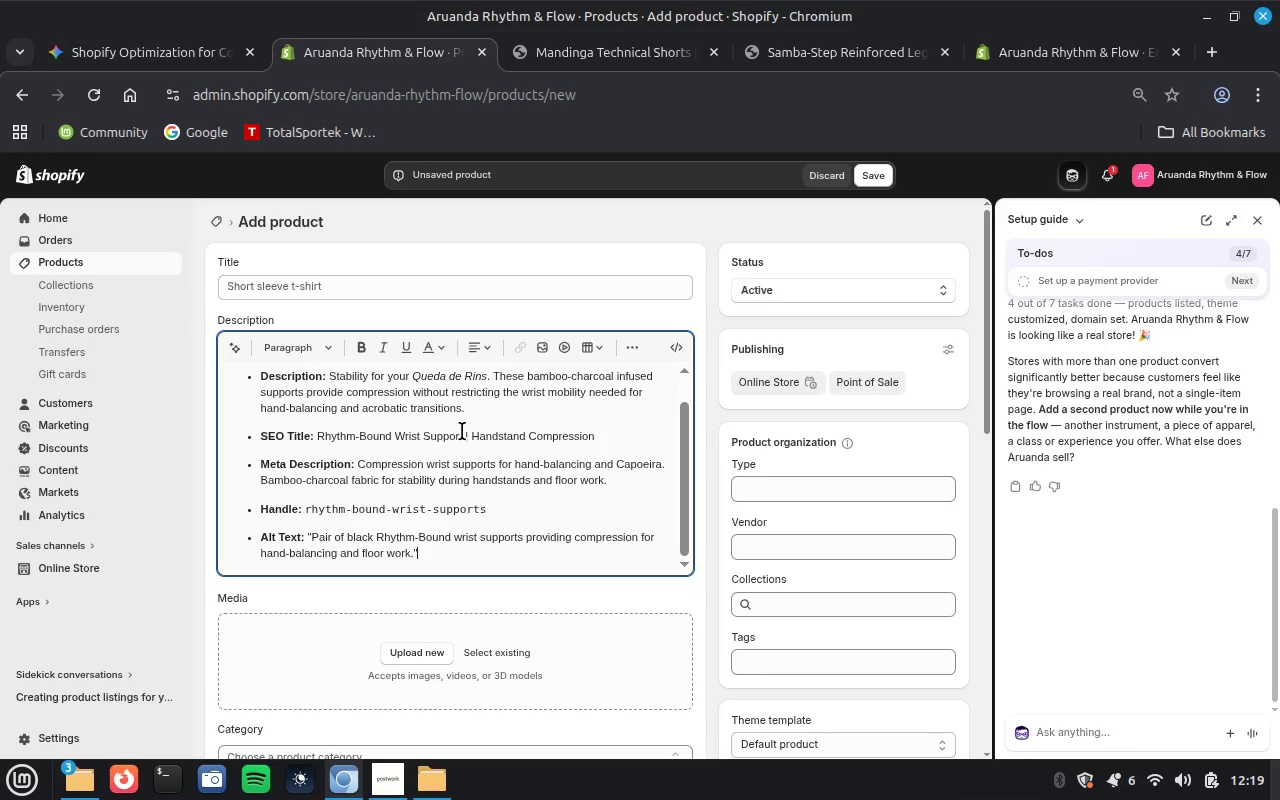 
scroll: coordinate [462, 431], scroll_direction: up, amount: 11.0
 